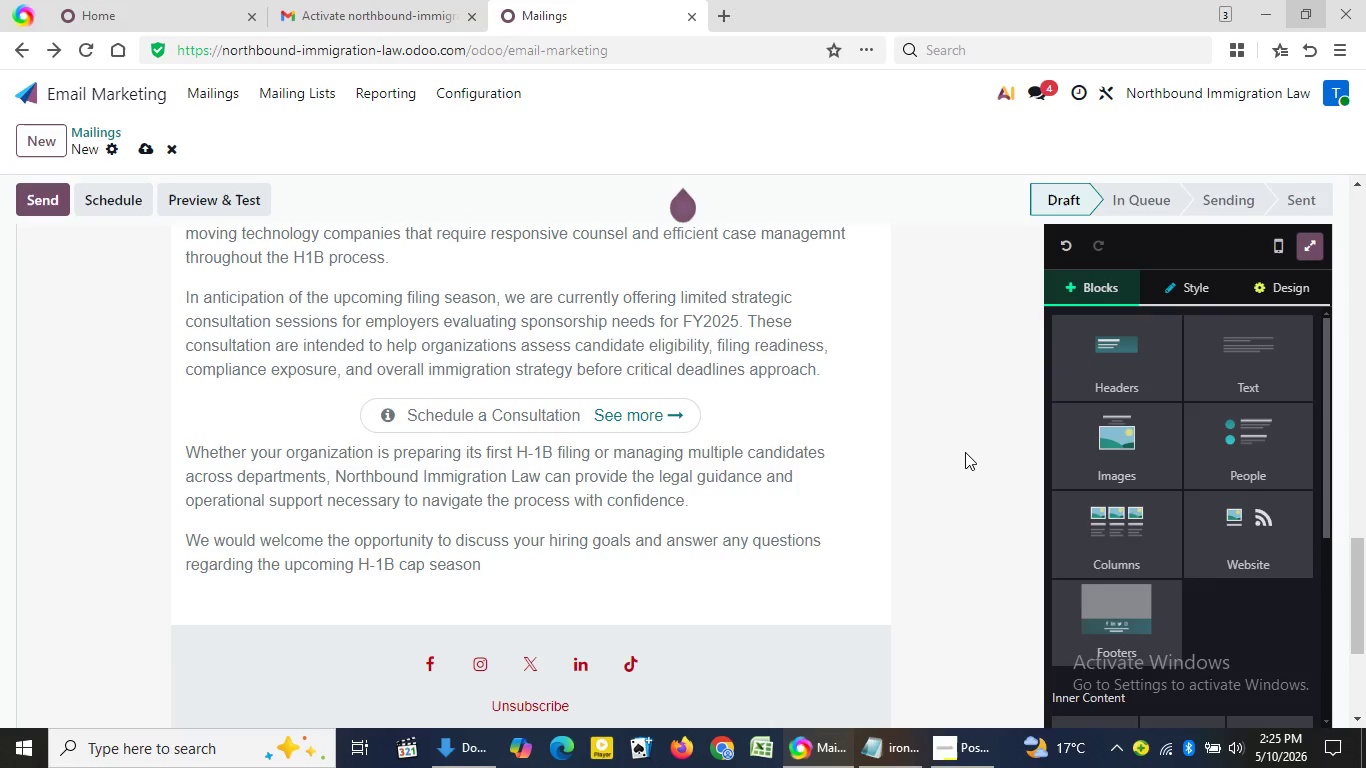 
triple_click([965, 452])
 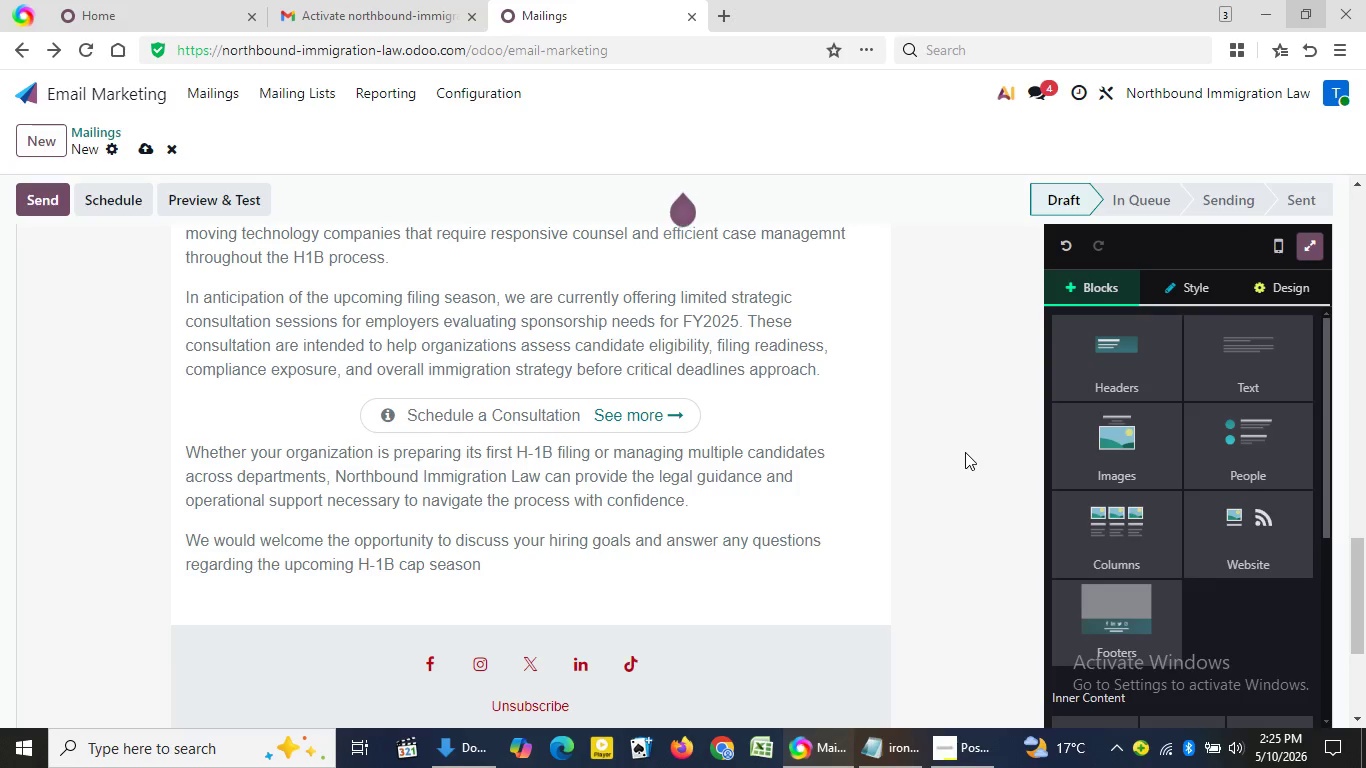 
triple_click([965, 452])
 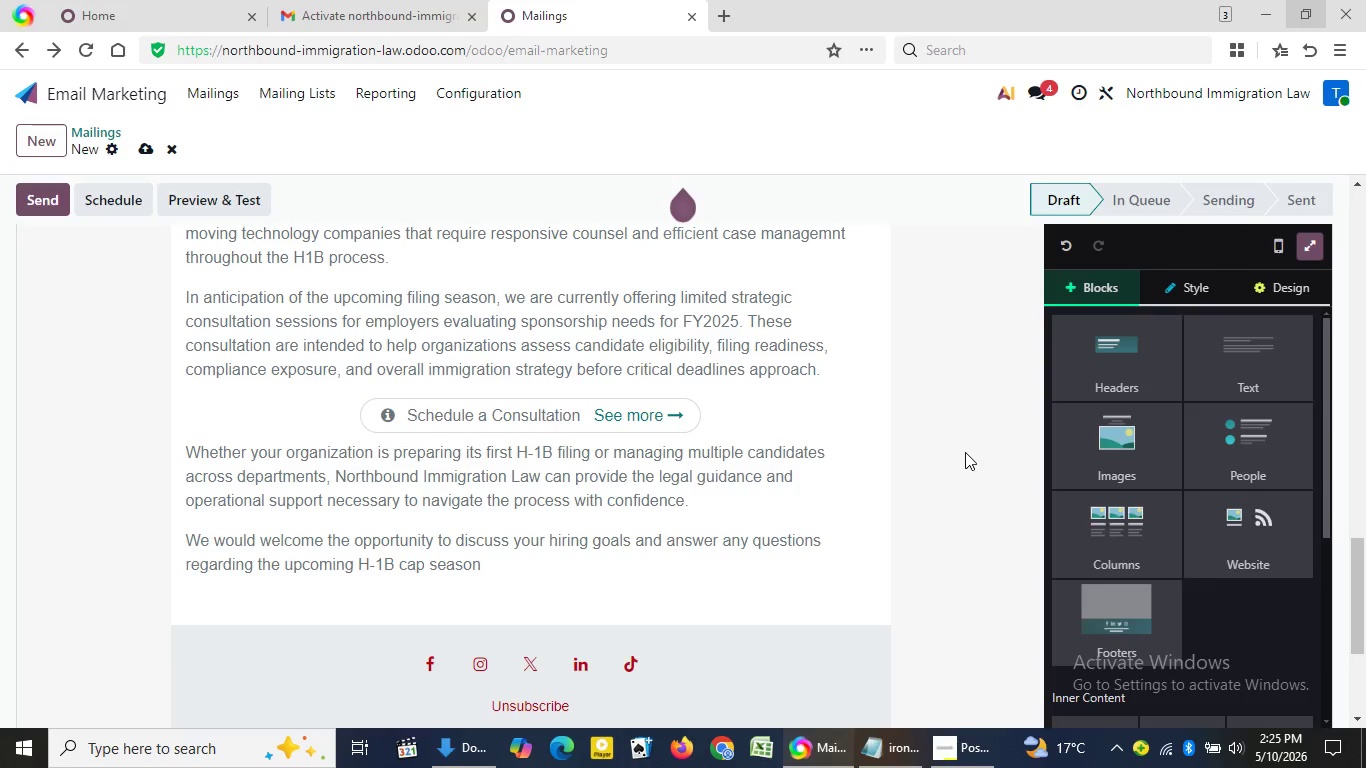 
double_click([965, 452])
 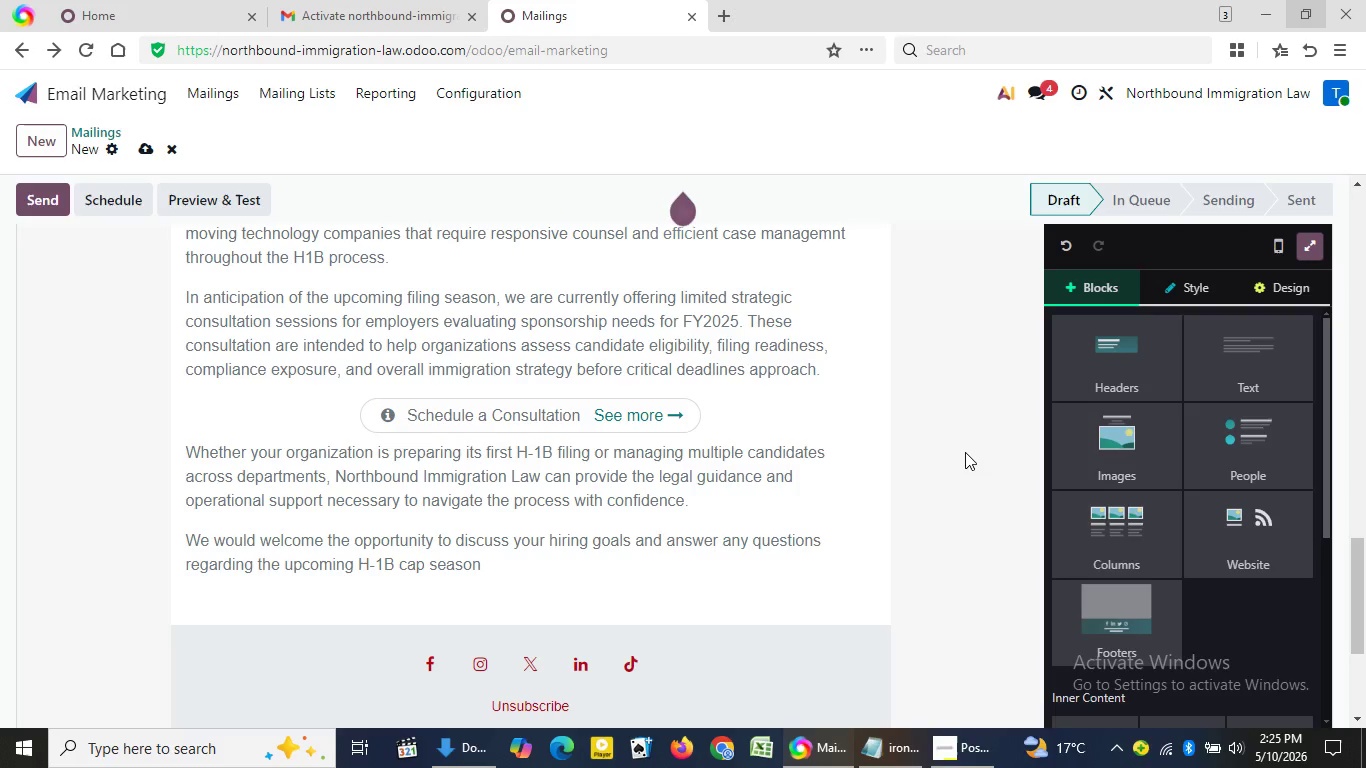 
triple_click([965, 452])
 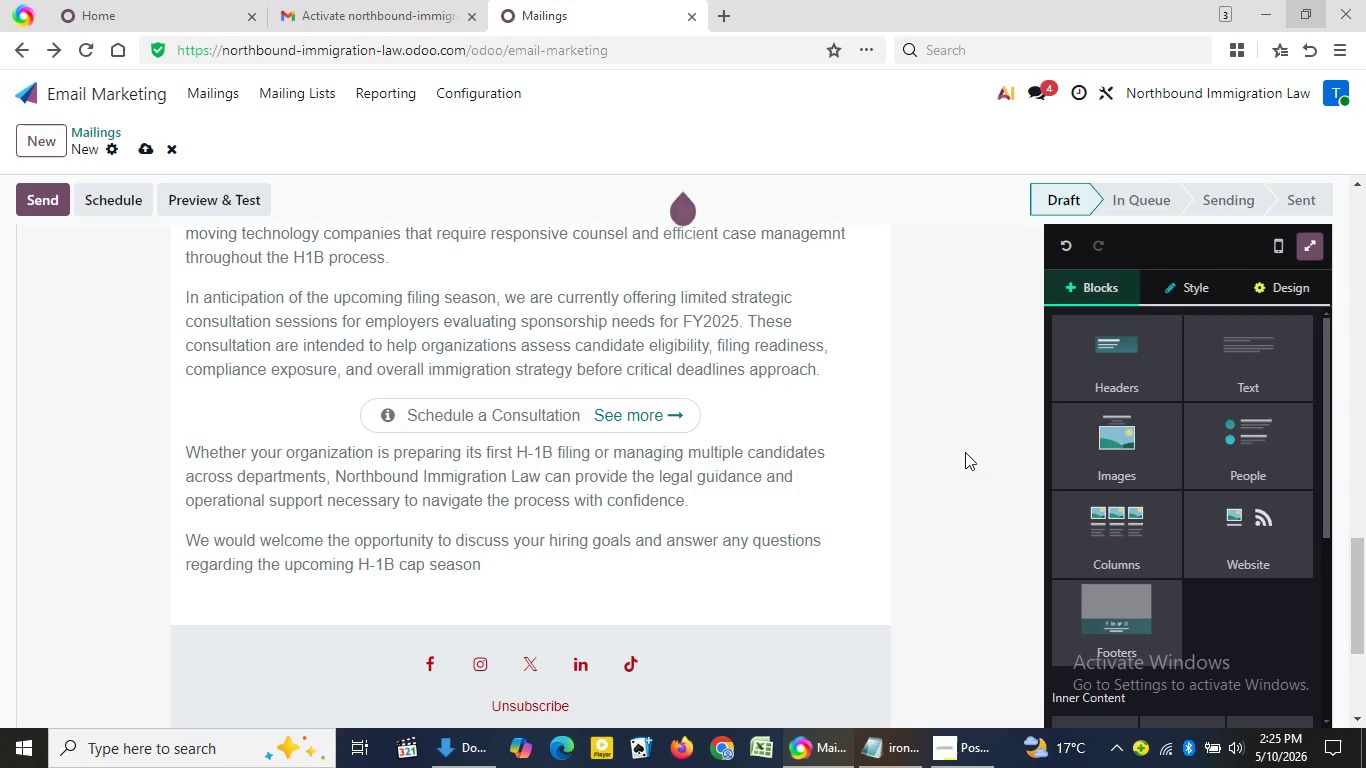 
triple_click([965, 452])
 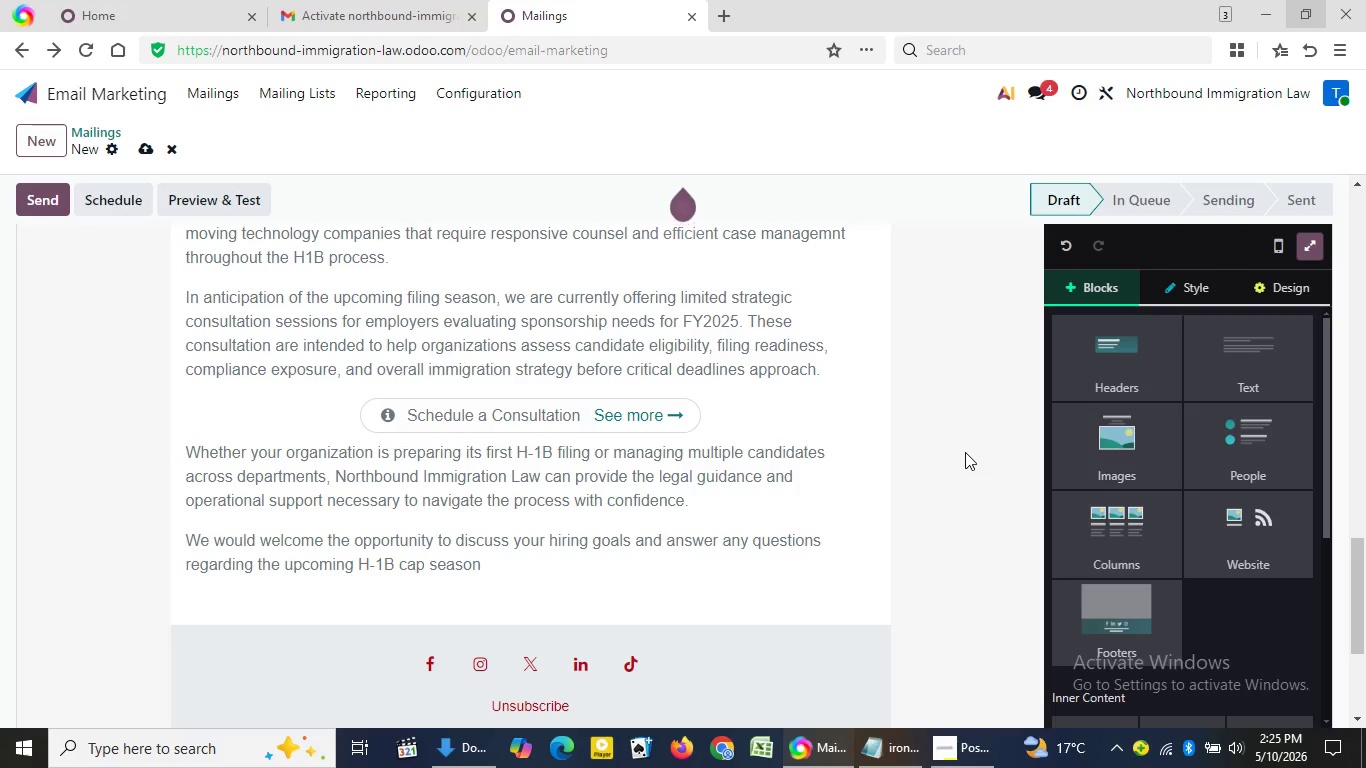 
triple_click([965, 452])
 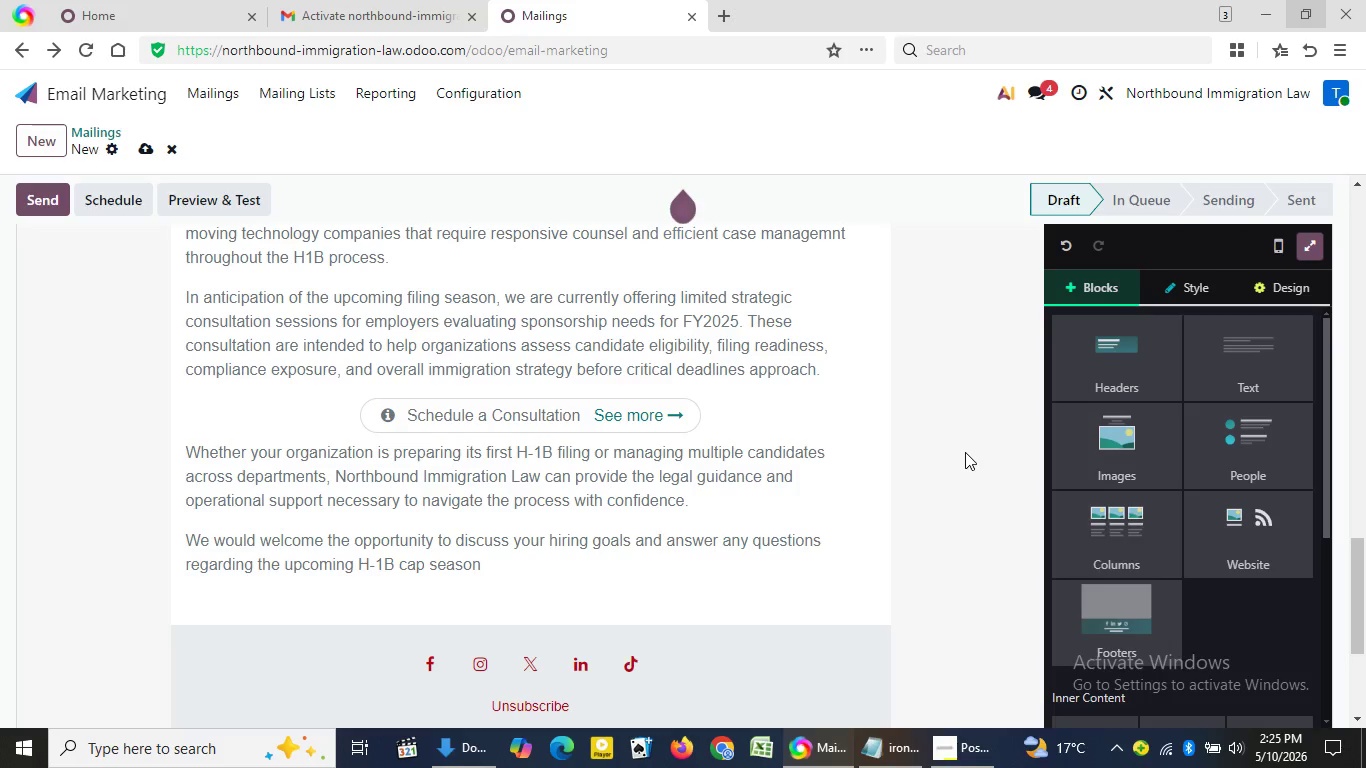 
triple_click([965, 452])
 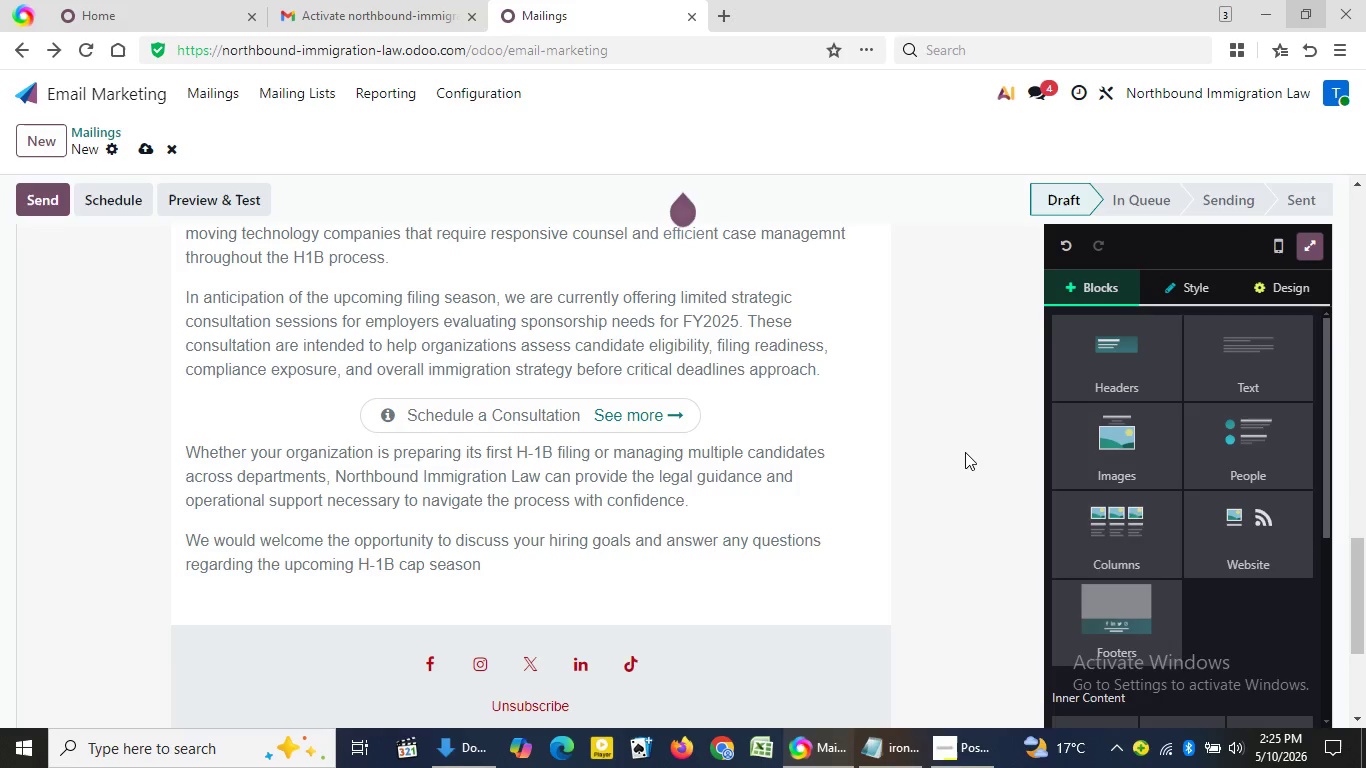 
triple_click([965, 452])
 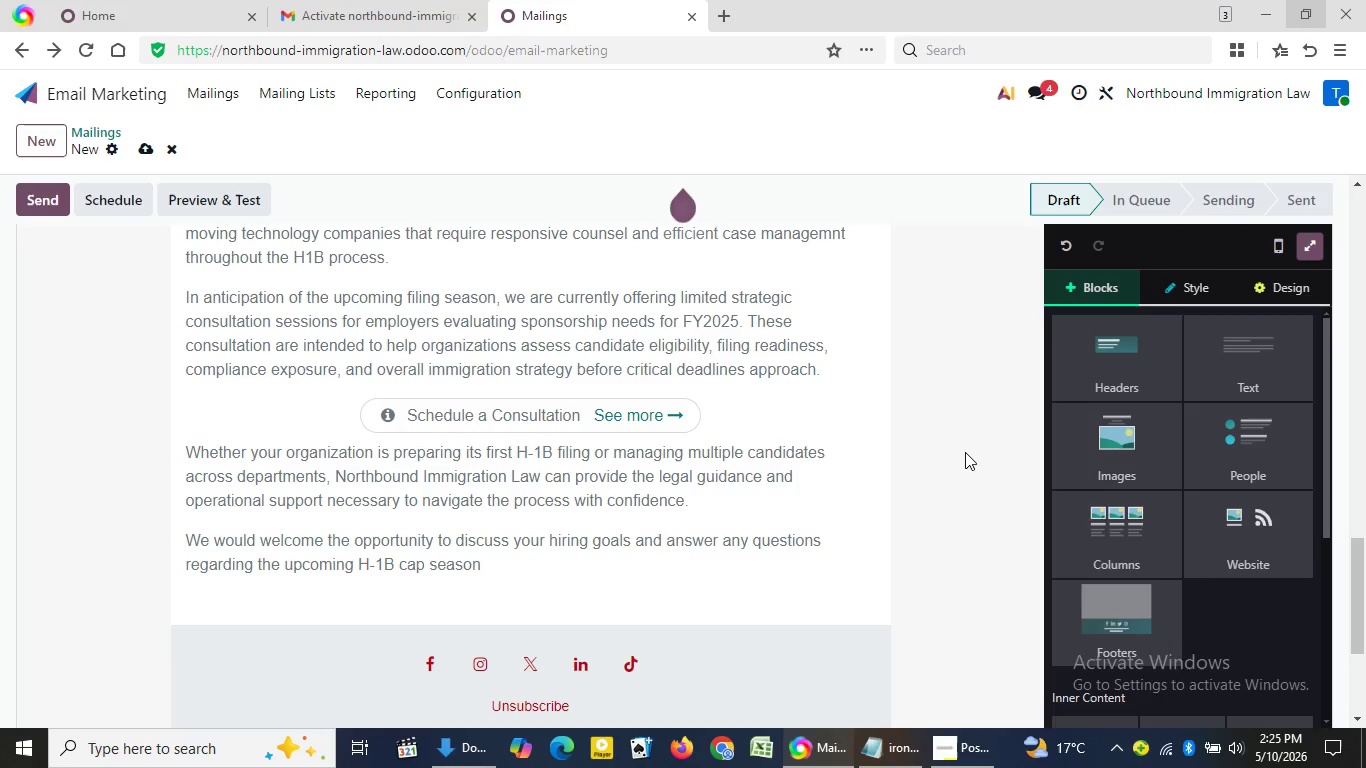 
triple_click([965, 452])
 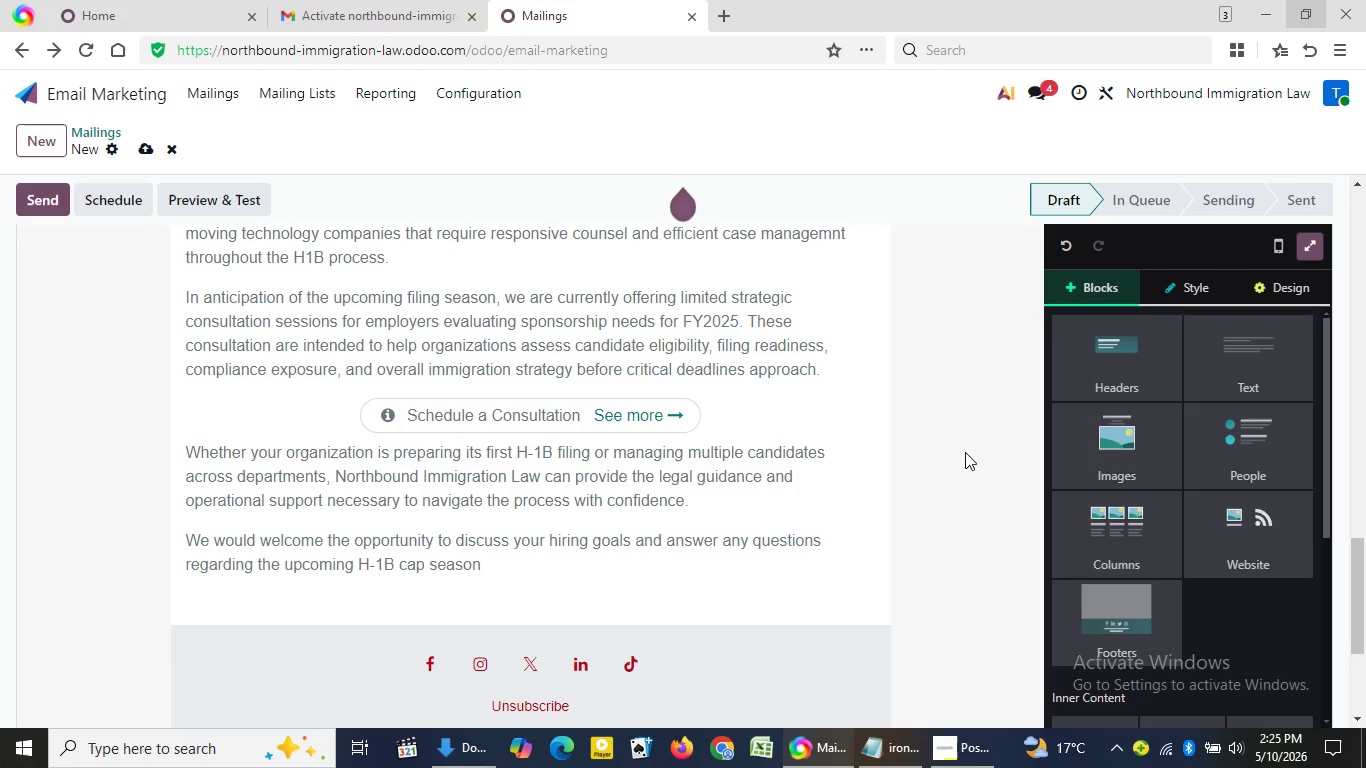 
triple_click([965, 452])
 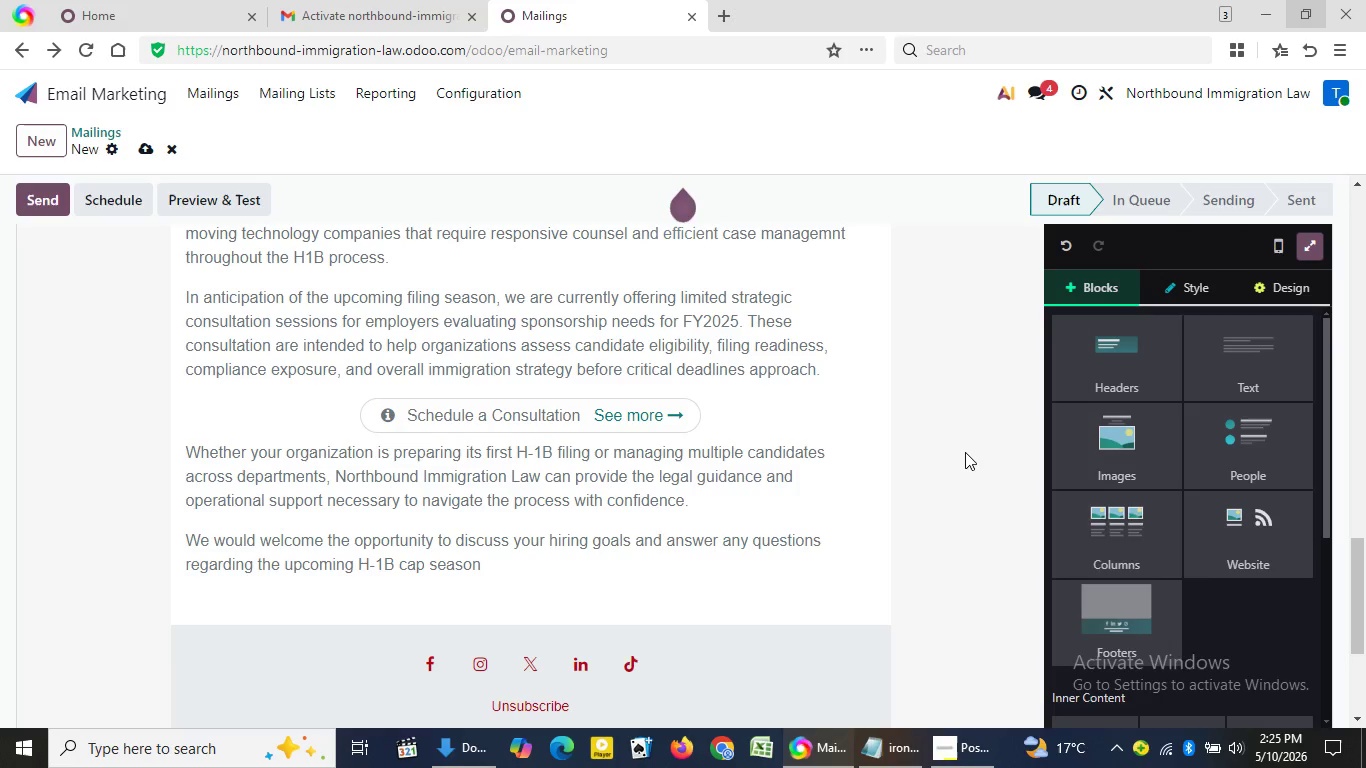 
triple_click([965, 452])
 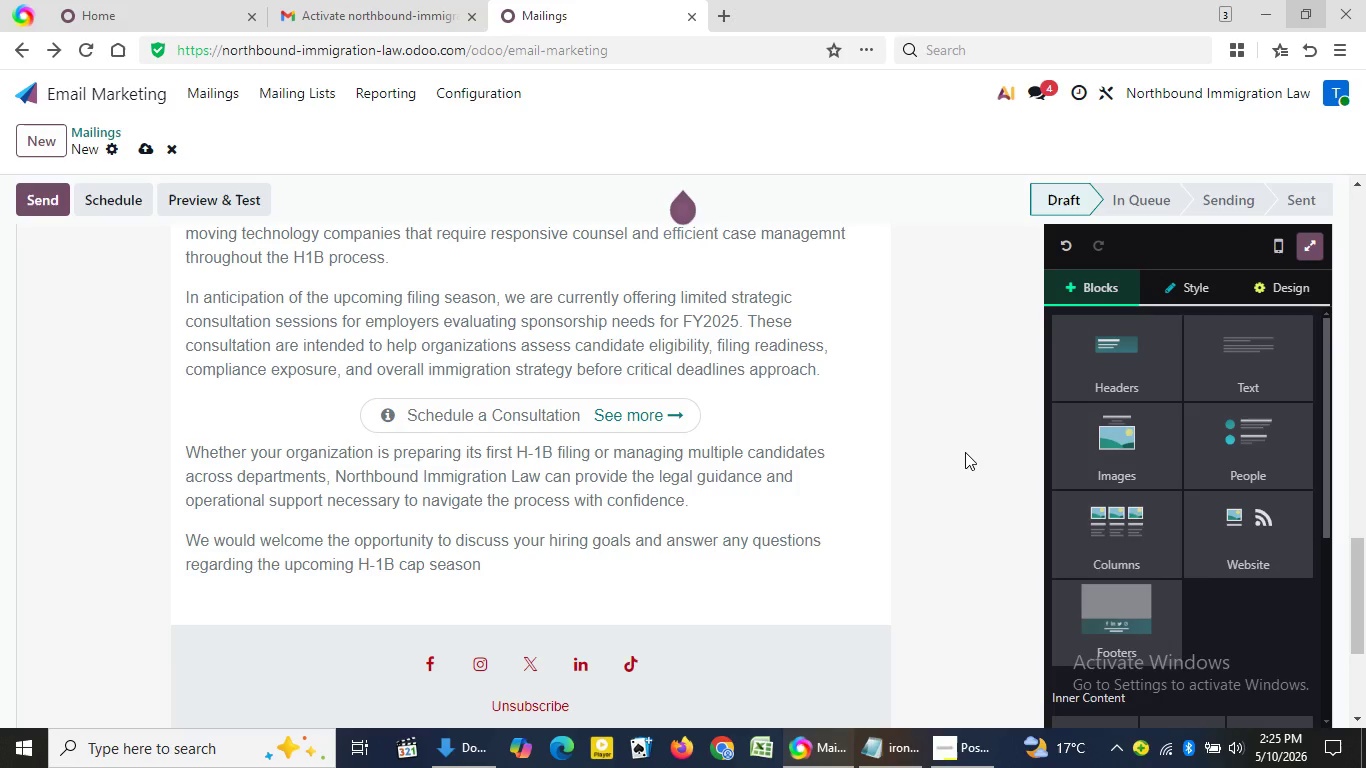 
triple_click([965, 452])
 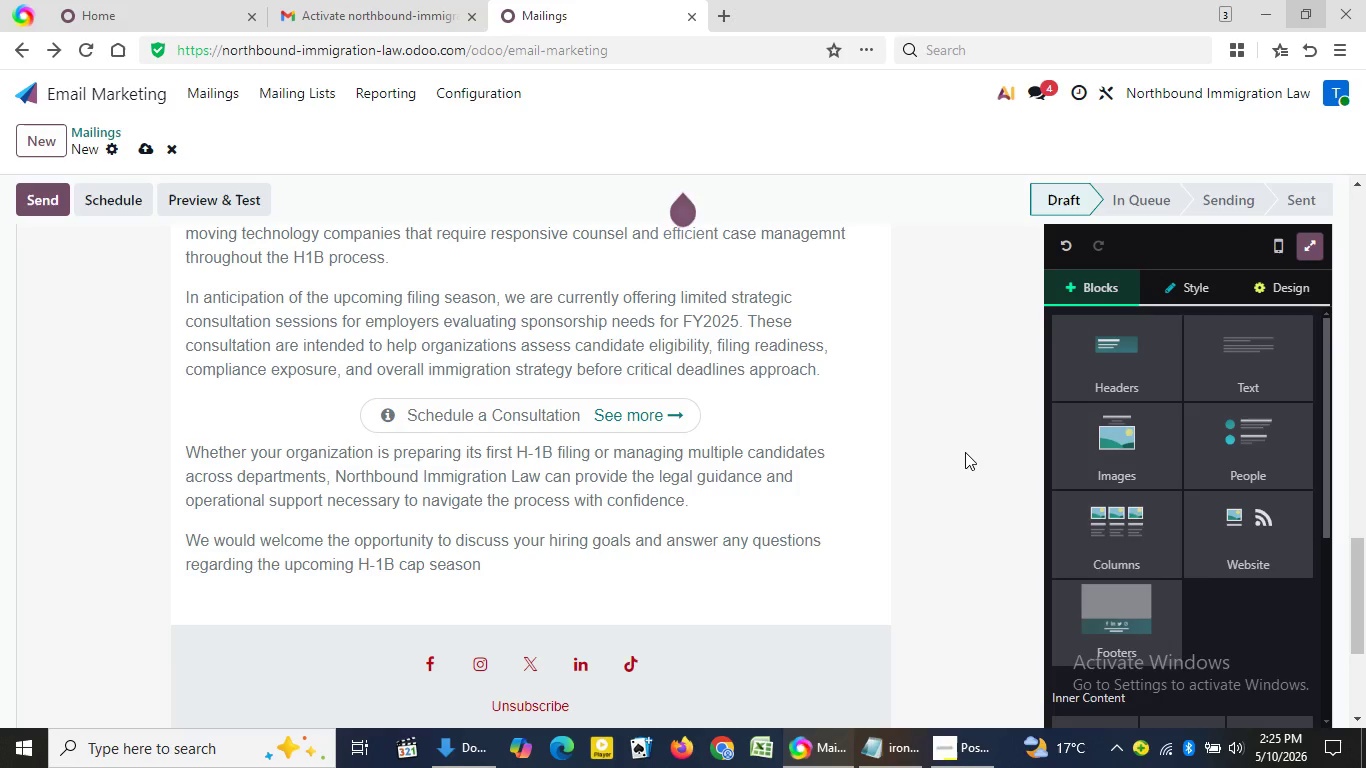 
triple_click([965, 452])
 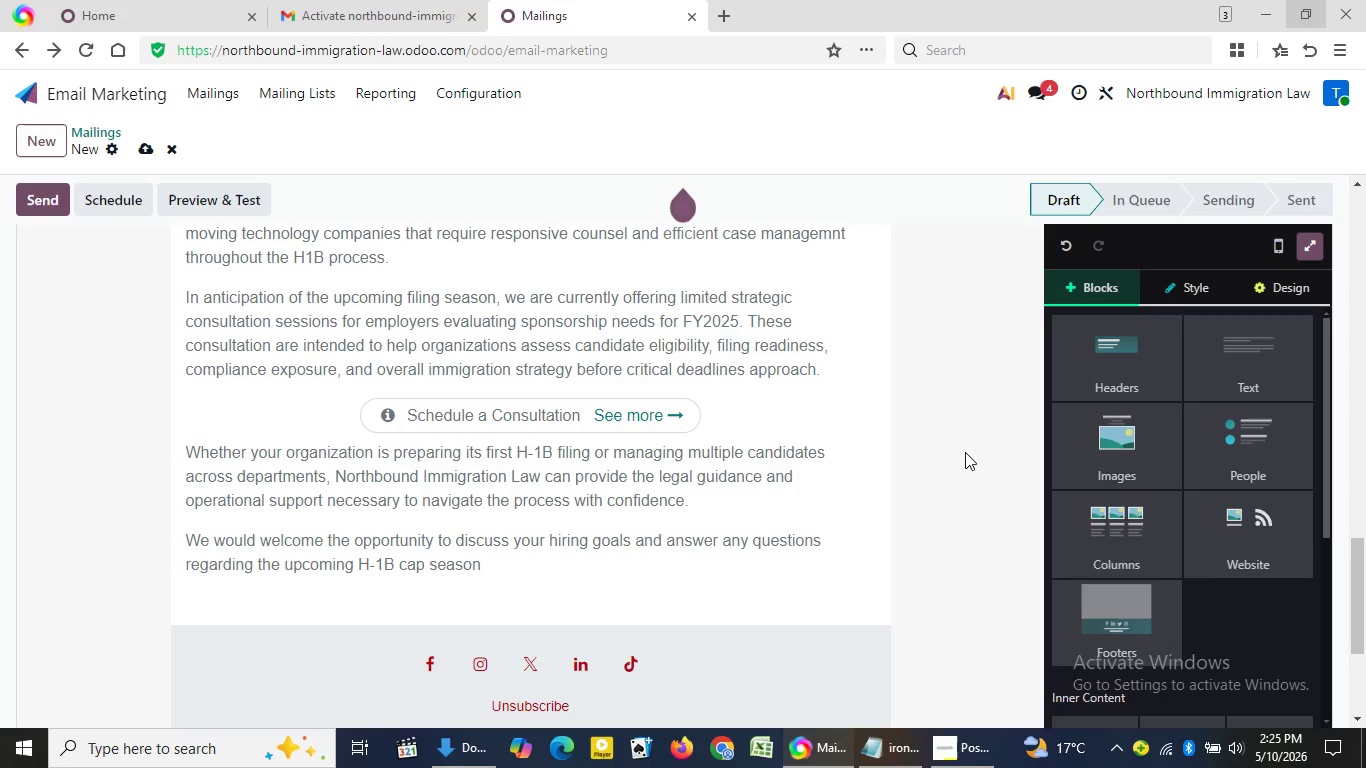 
triple_click([965, 452])
 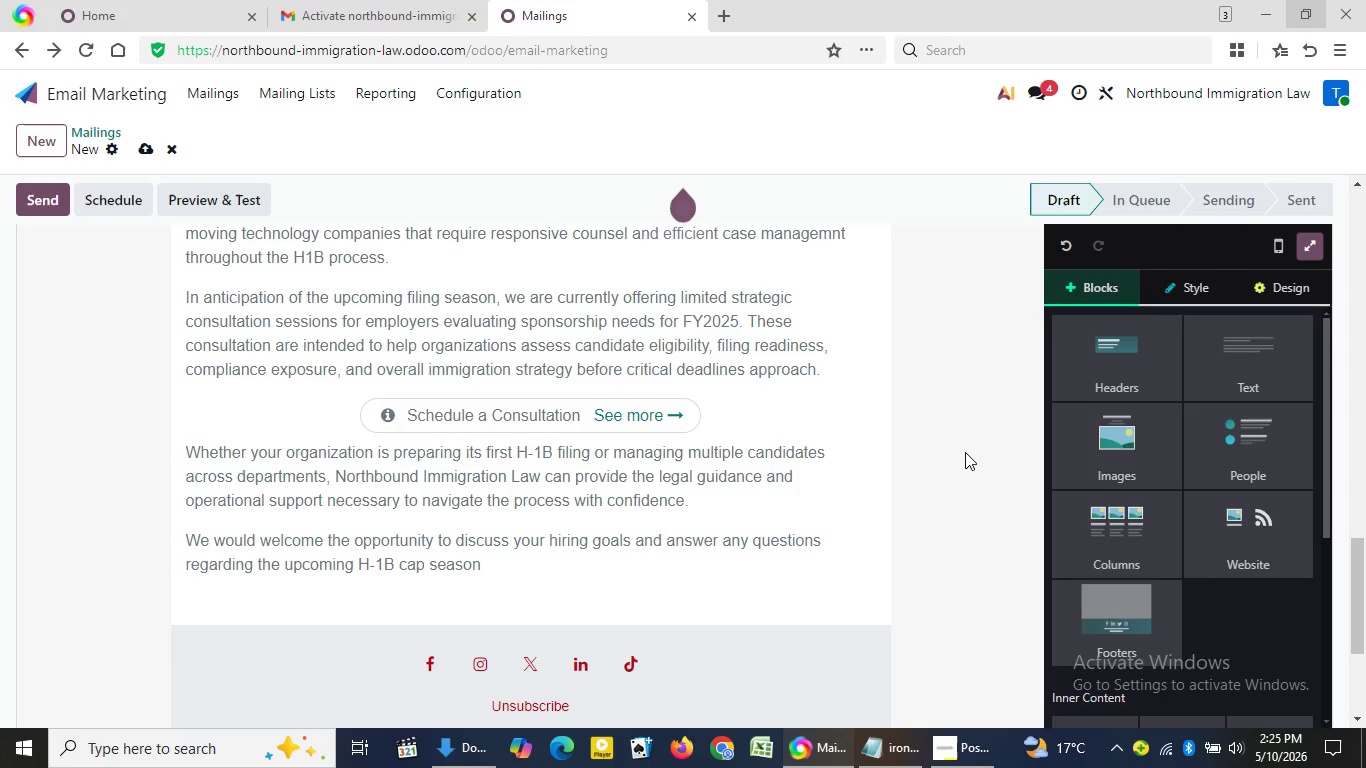 
triple_click([965, 452])
 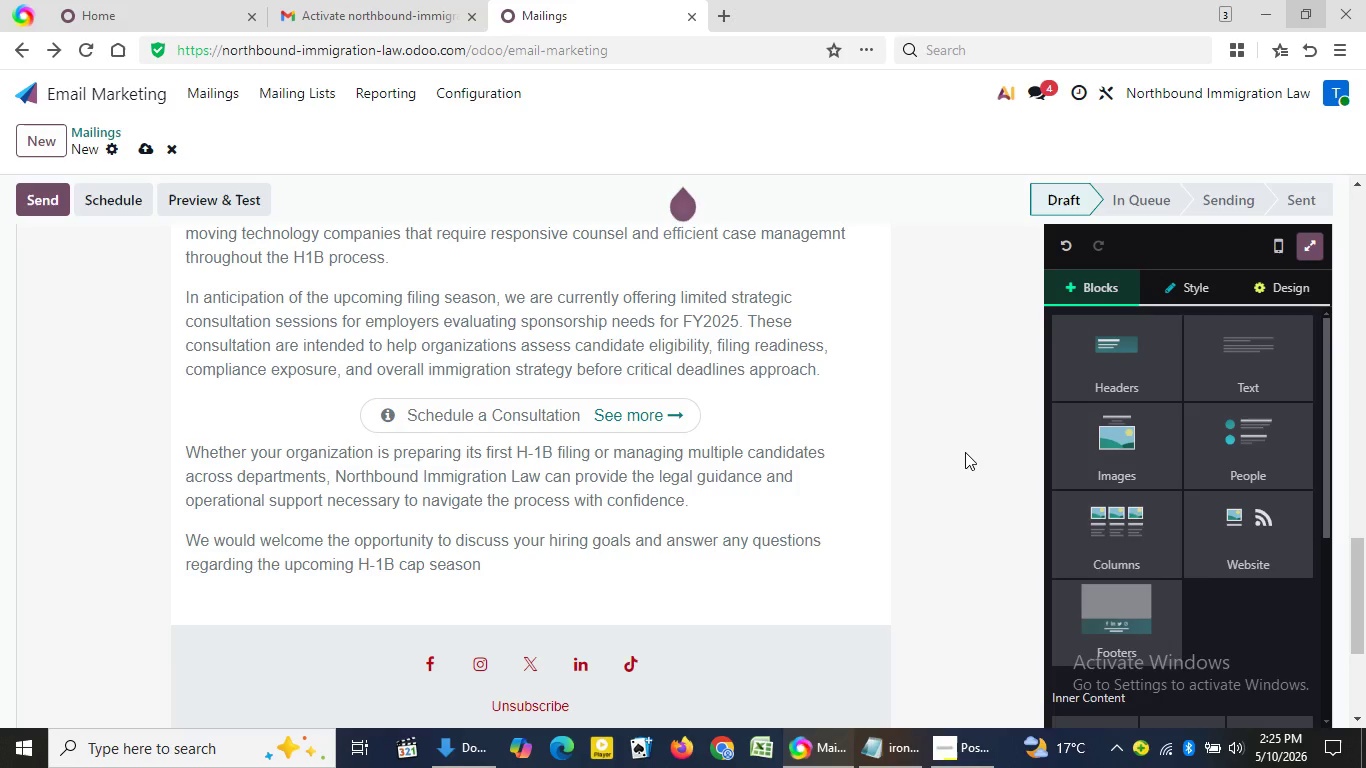 
triple_click([965, 452])
 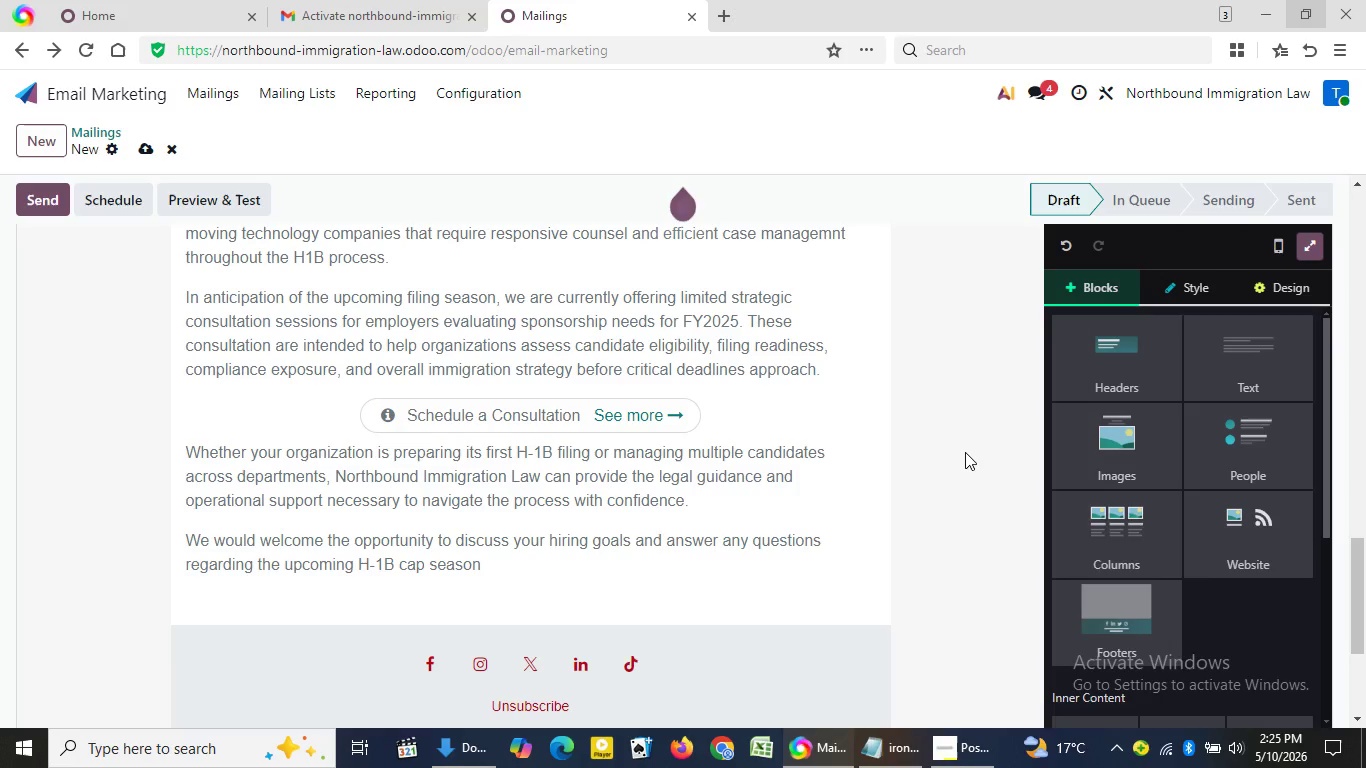 
triple_click([965, 452])
 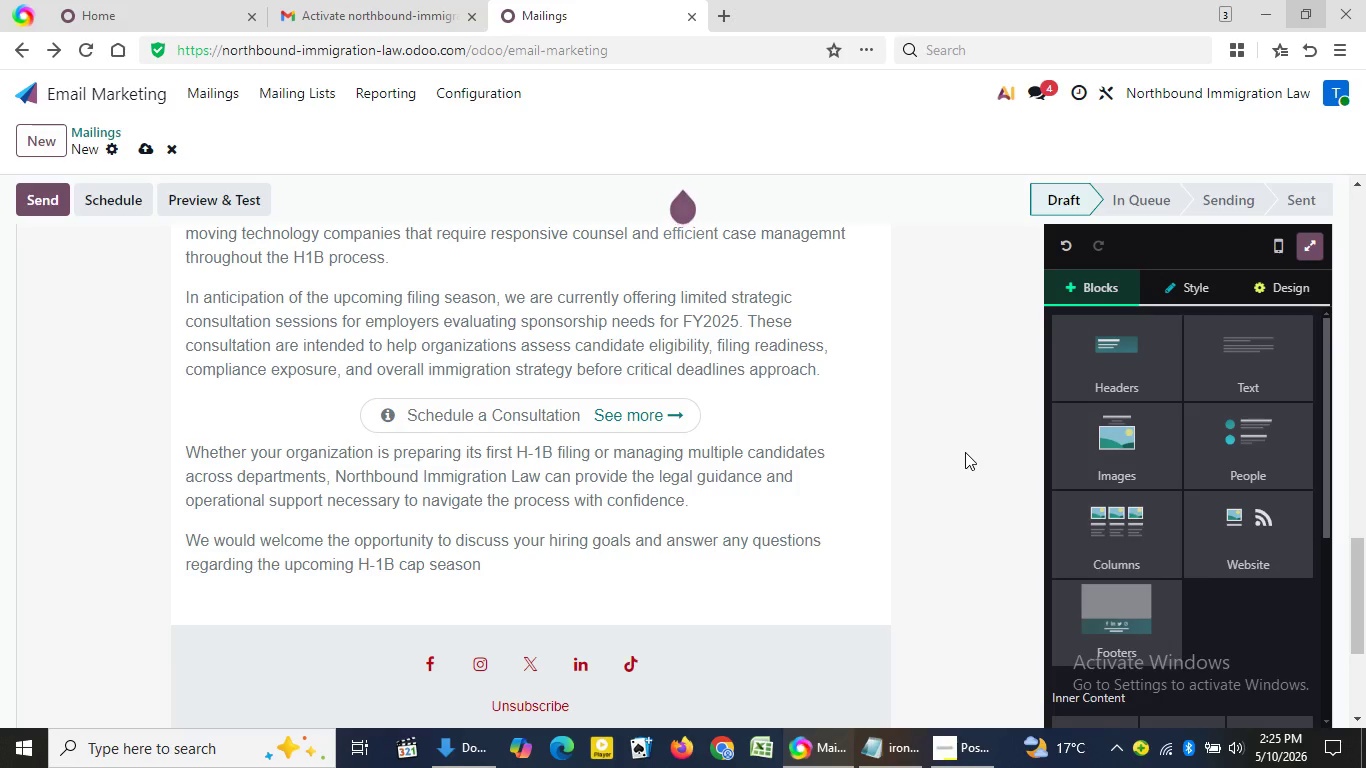 
triple_click([965, 452])
 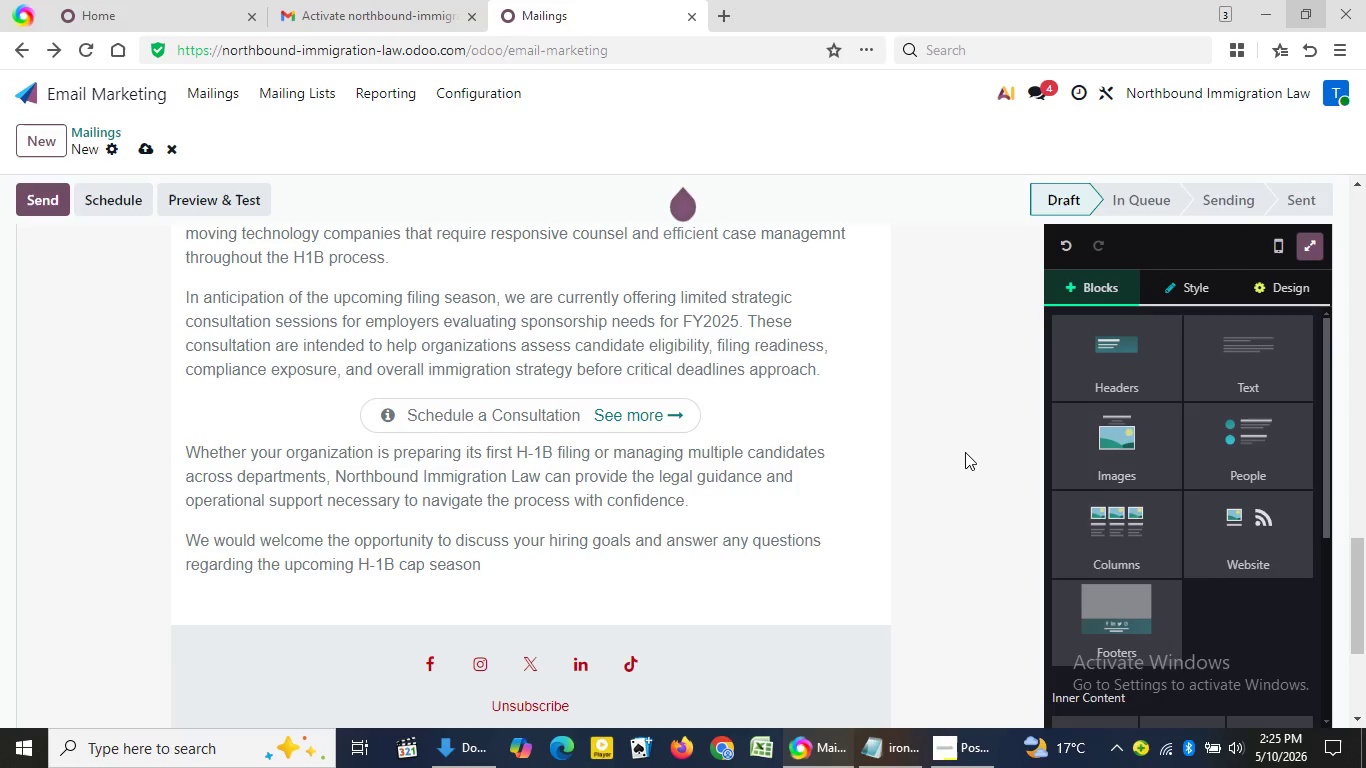 
triple_click([965, 452])
 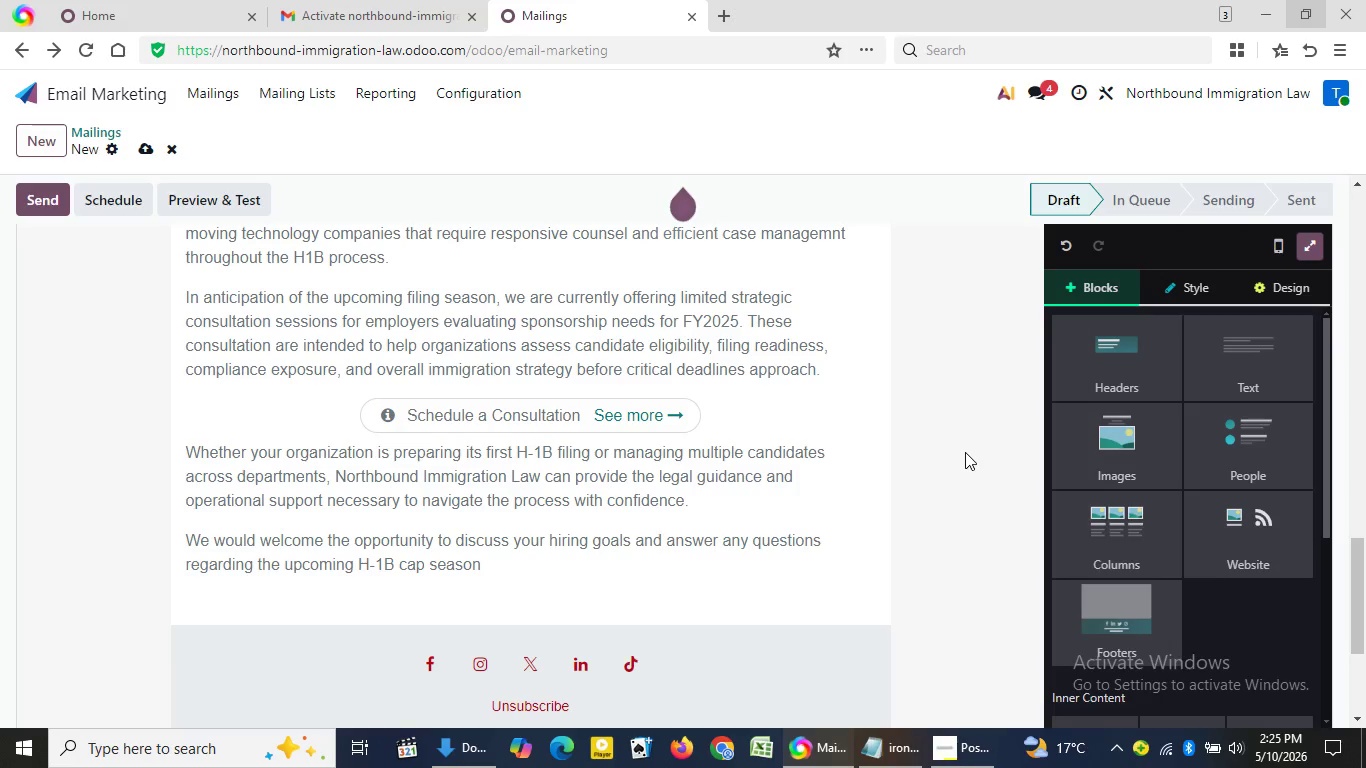 
triple_click([965, 452])
 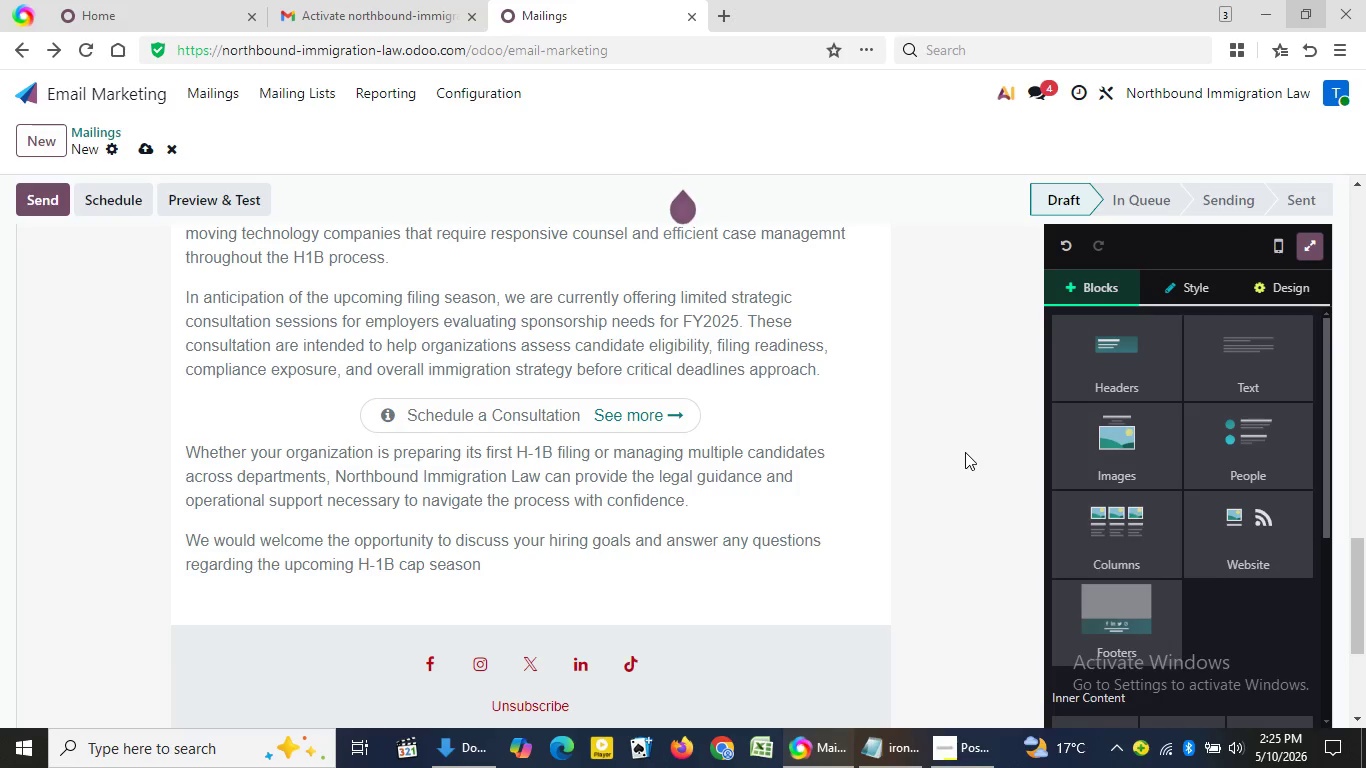 
triple_click([965, 452])
 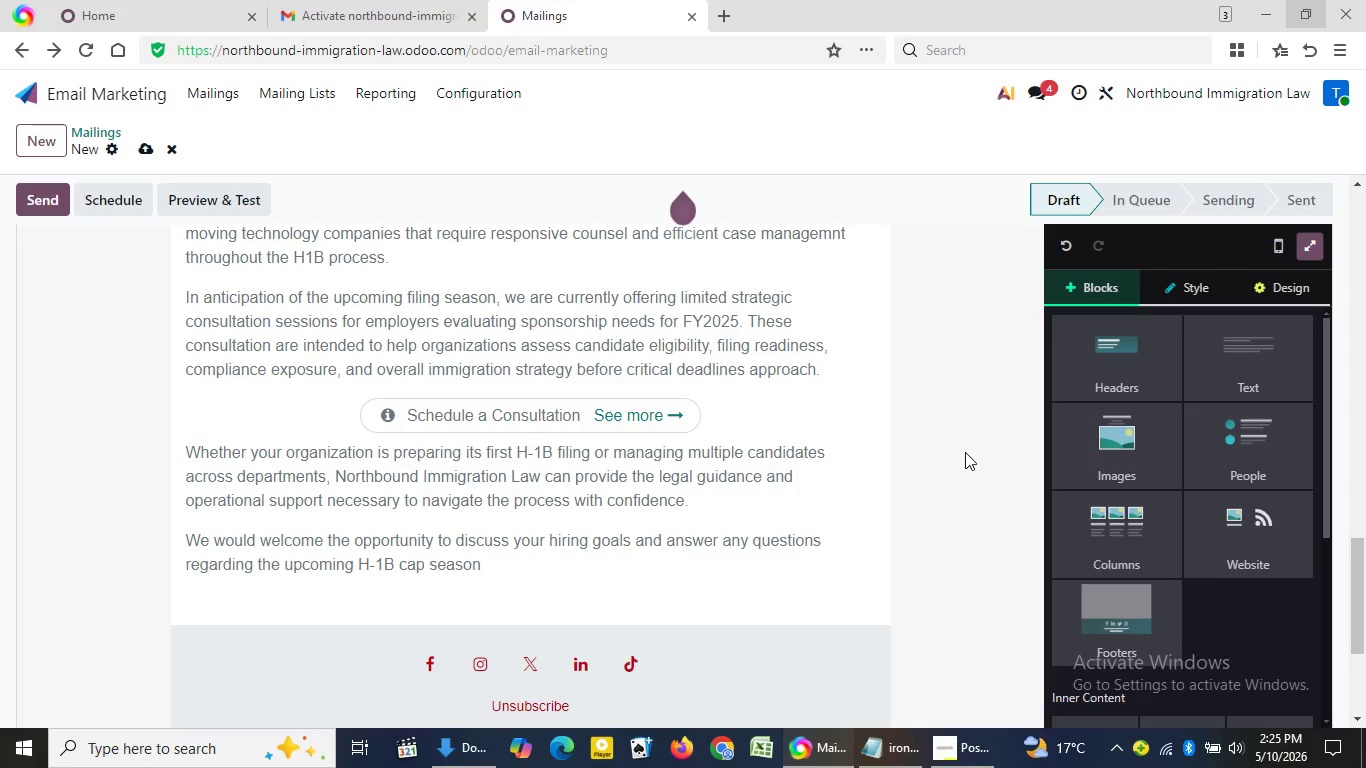 
triple_click([965, 452])
 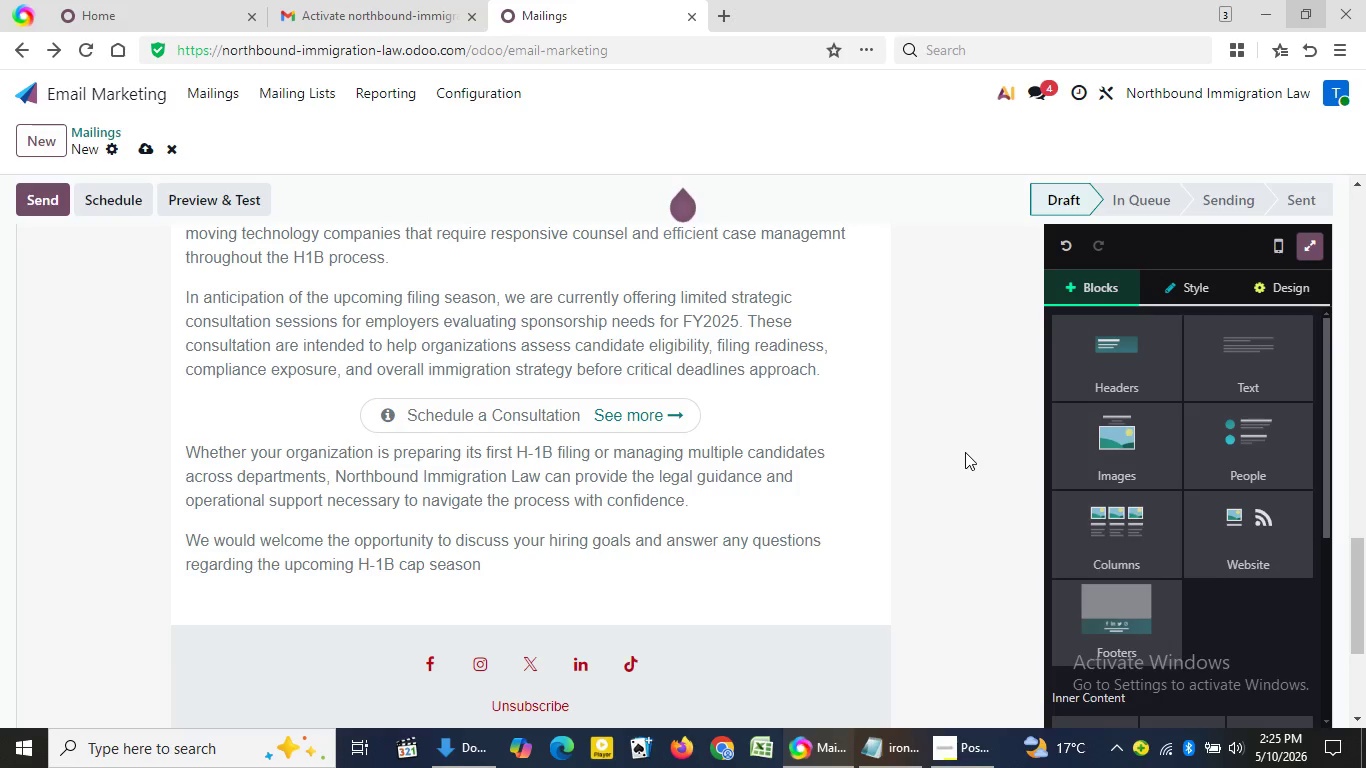 
triple_click([965, 452])
 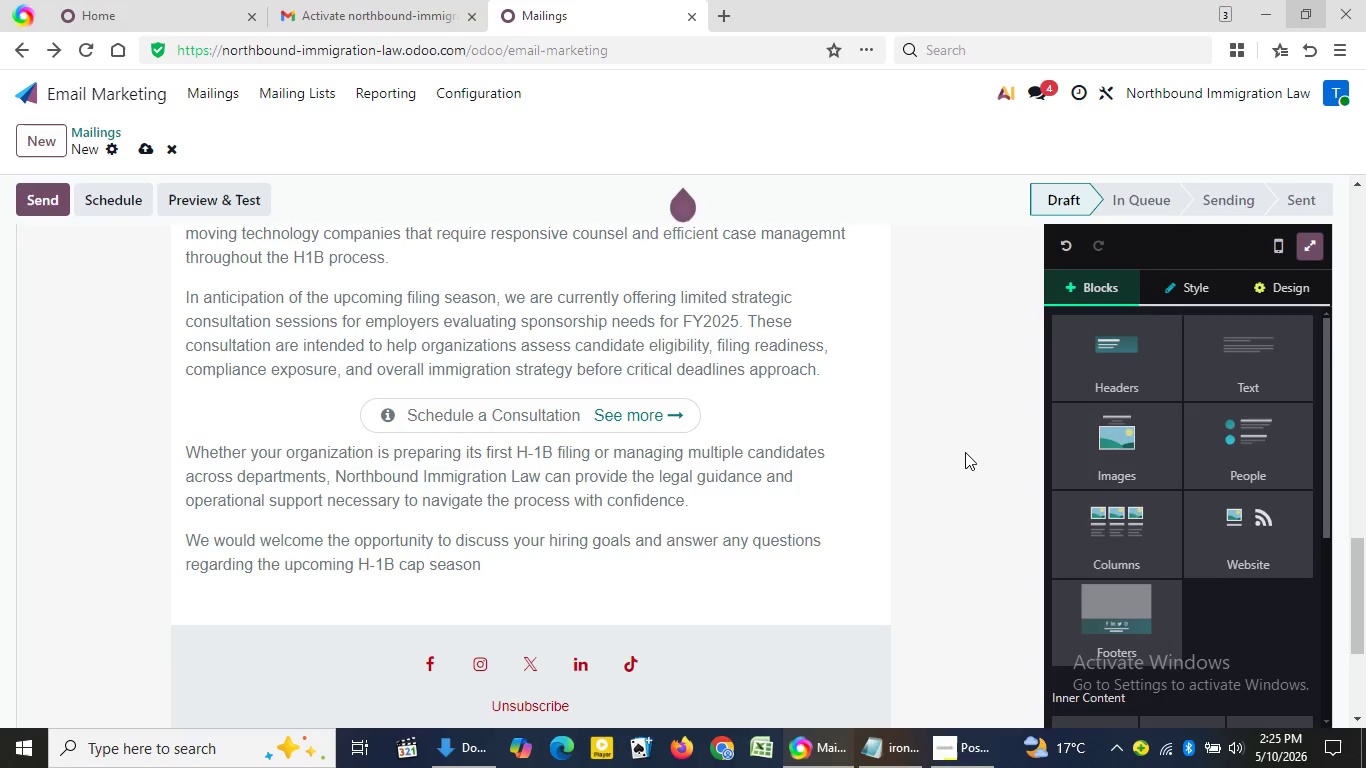 
triple_click([965, 452])
 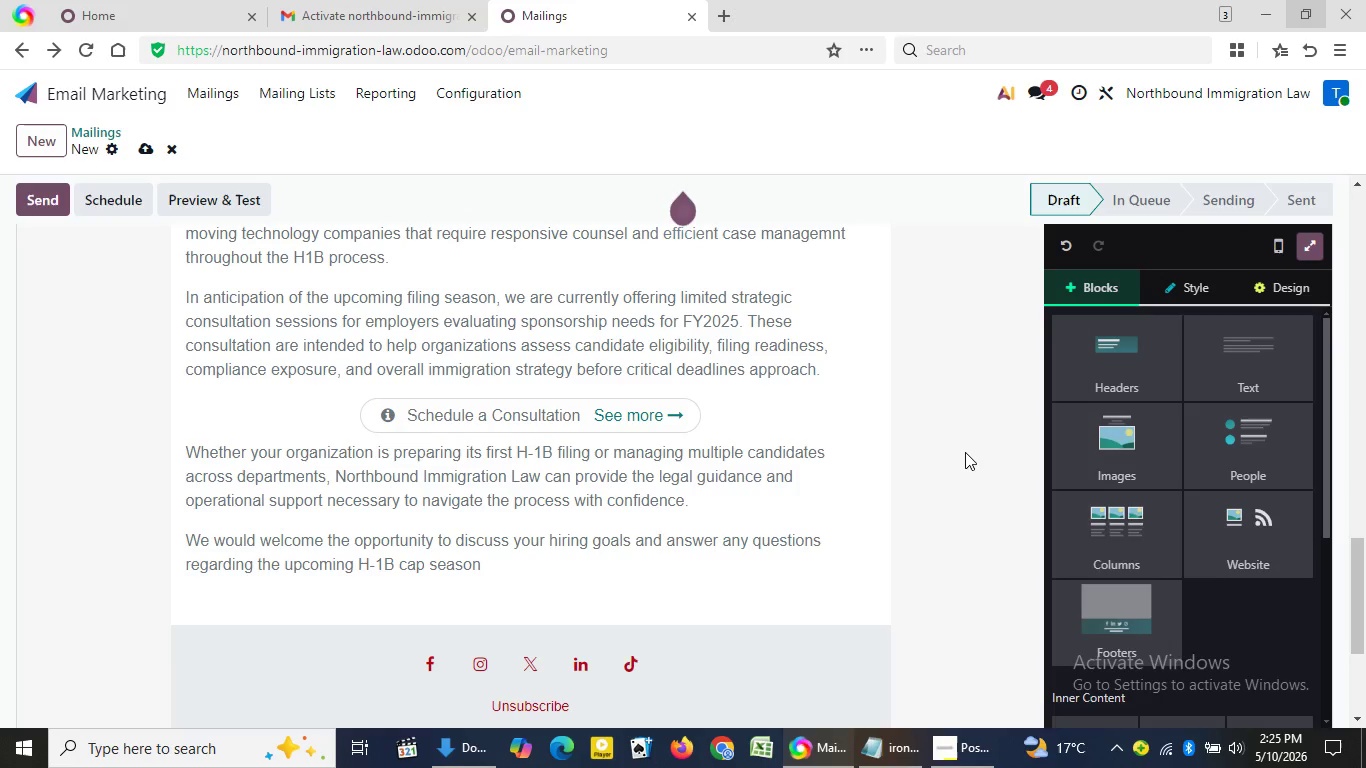 
double_click([965, 452])
 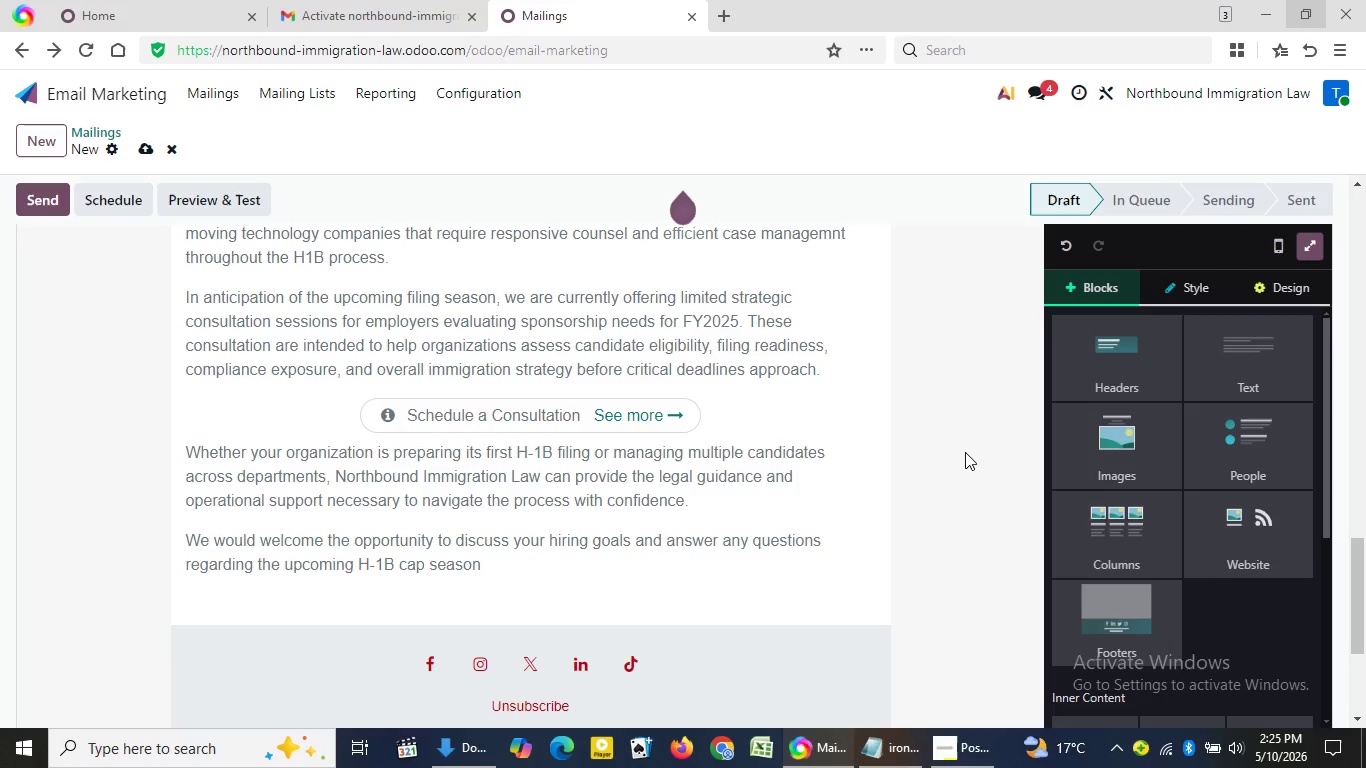 
triple_click([965, 452])
 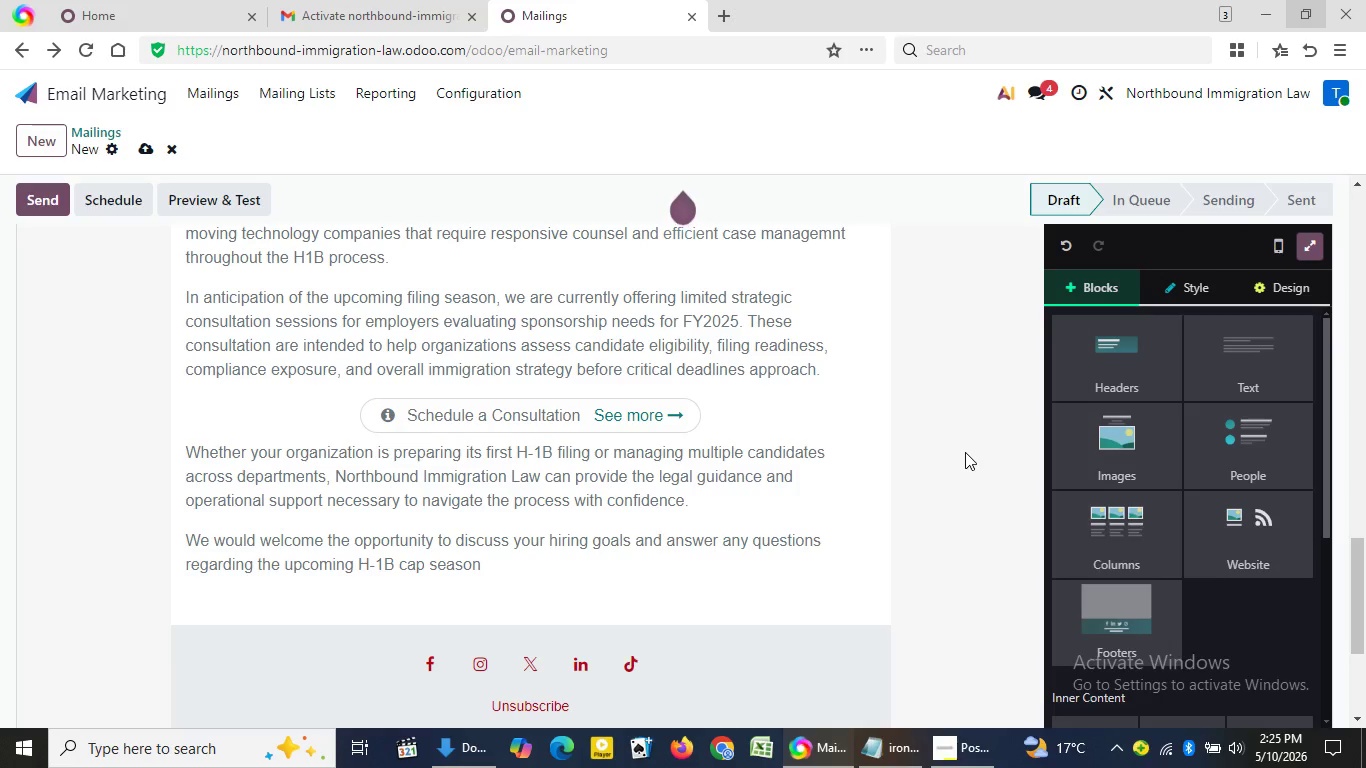 
triple_click([965, 452])
 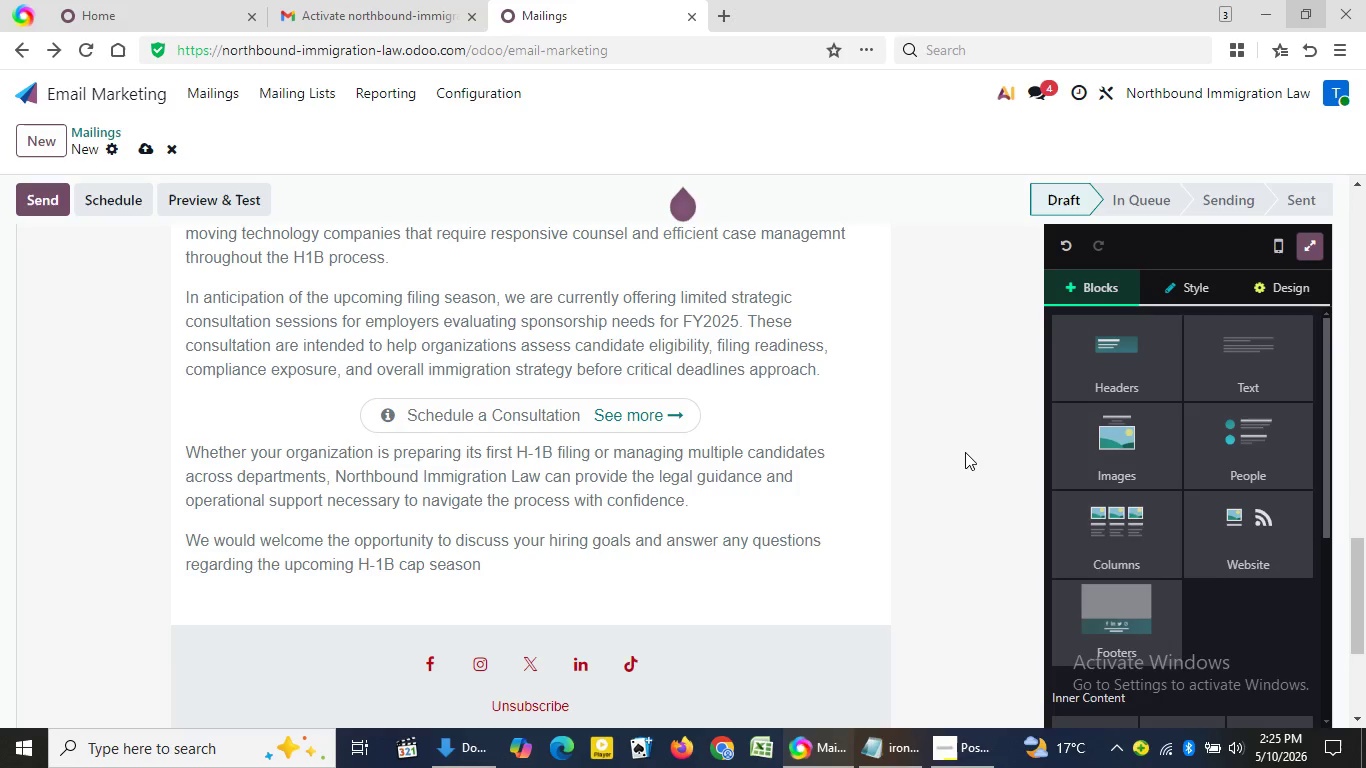 
triple_click([965, 452])
 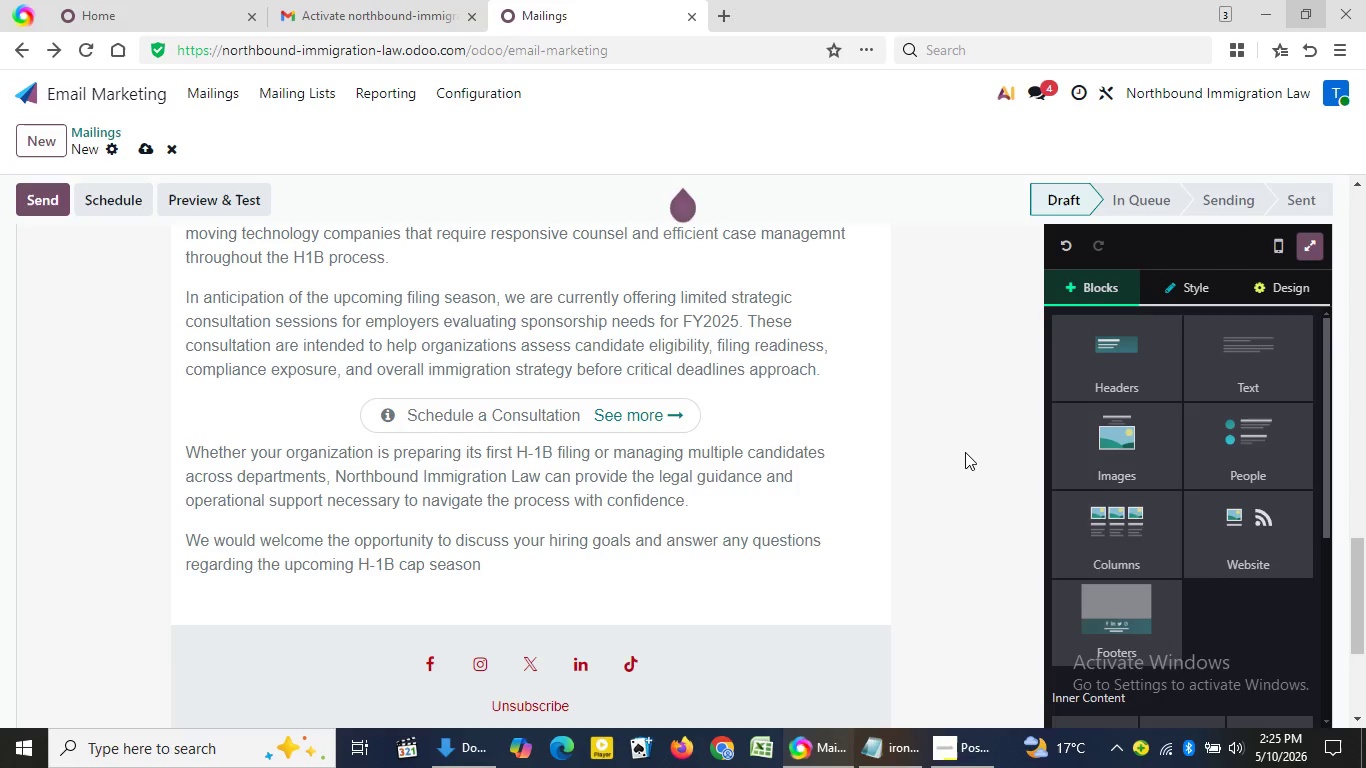 
triple_click([965, 452])
 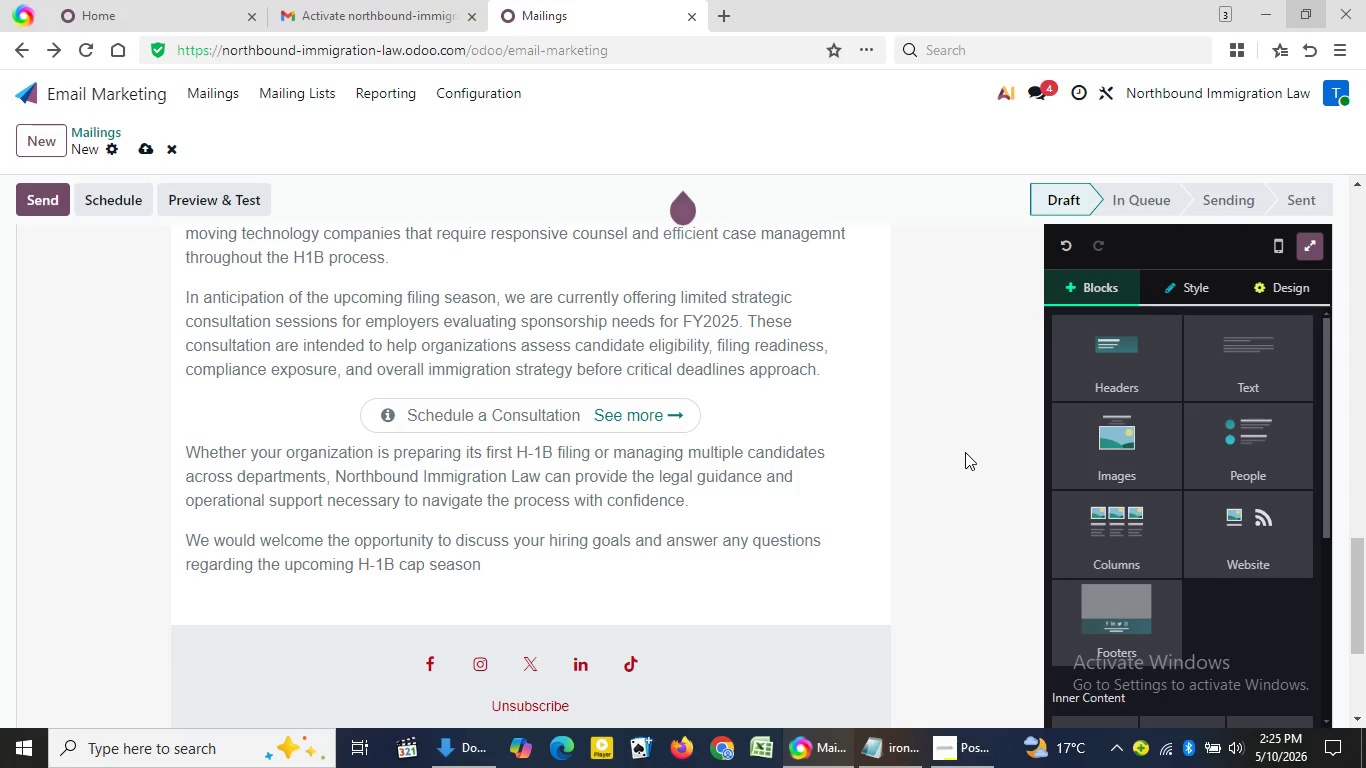 
triple_click([965, 452])
 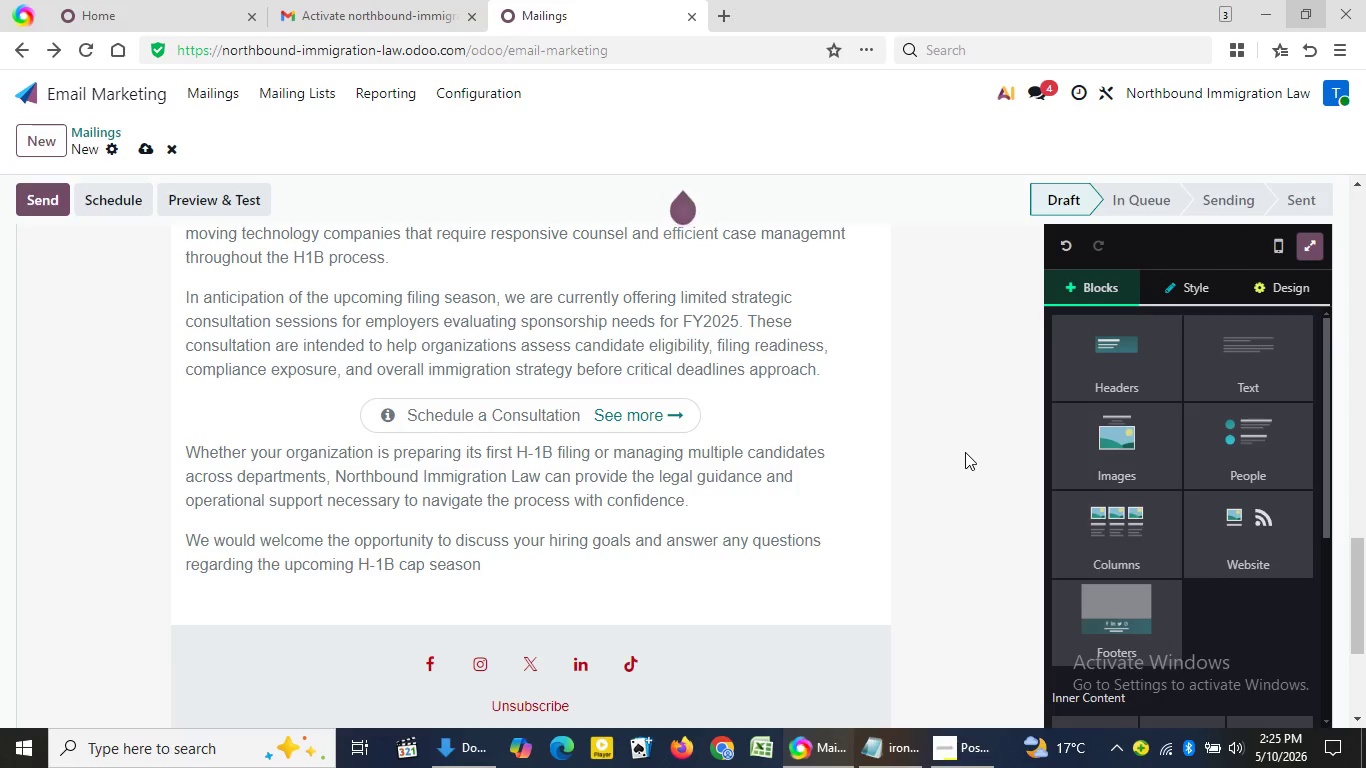 
triple_click([965, 452])
 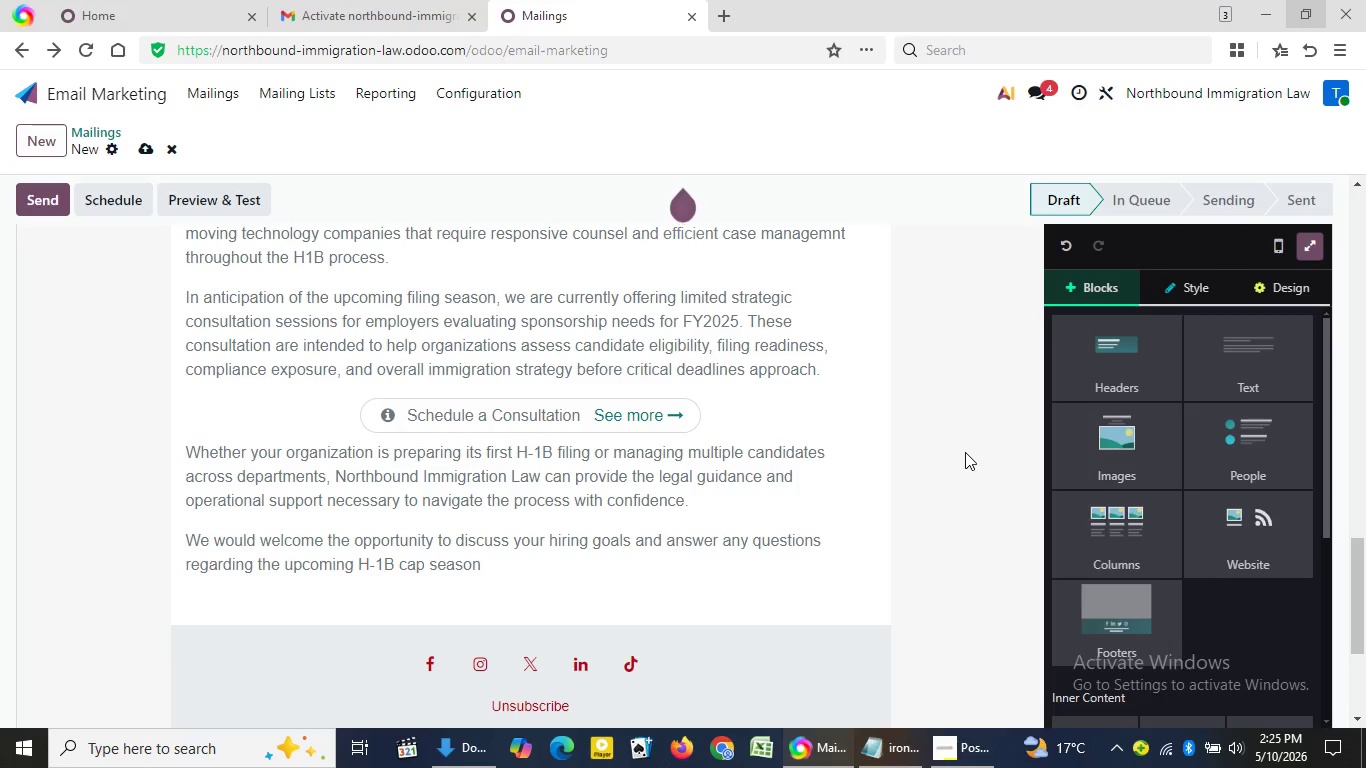 
triple_click([965, 452])
 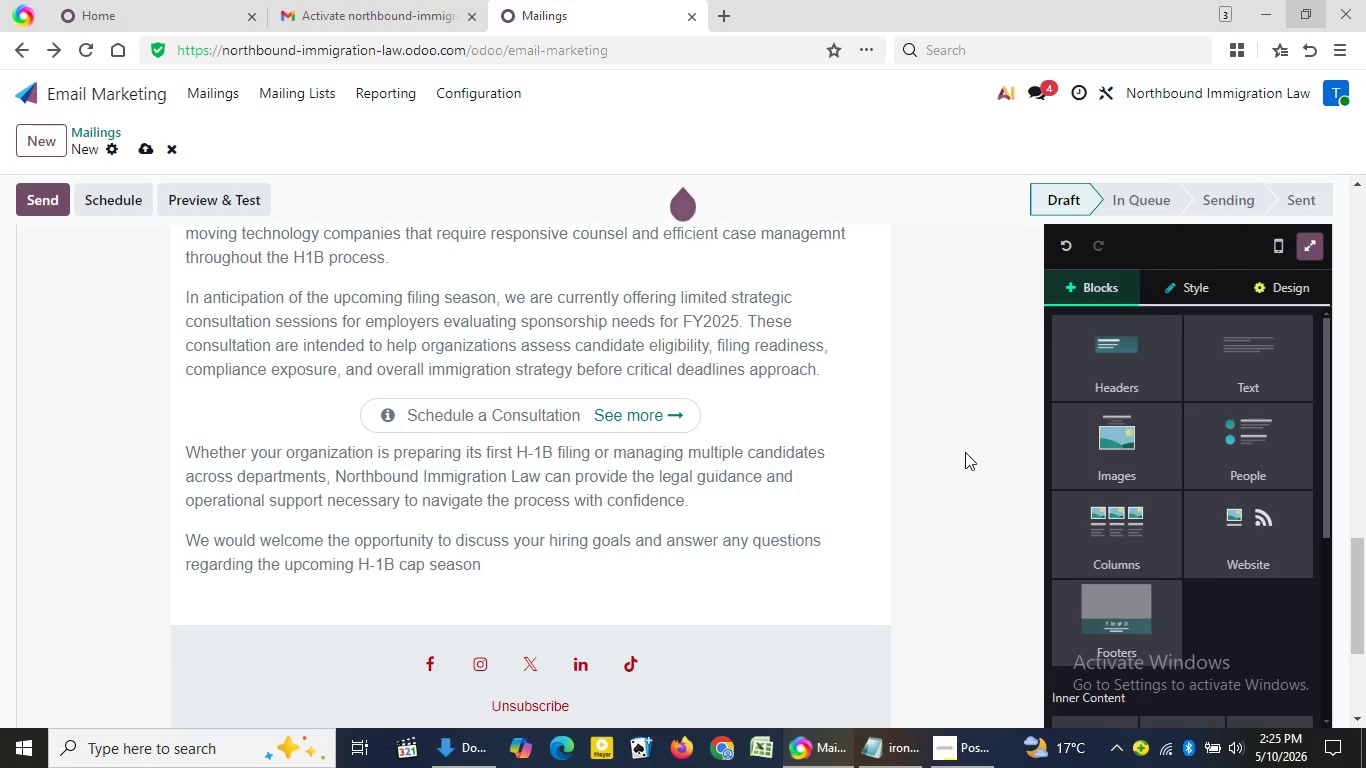 
triple_click([965, 452])
 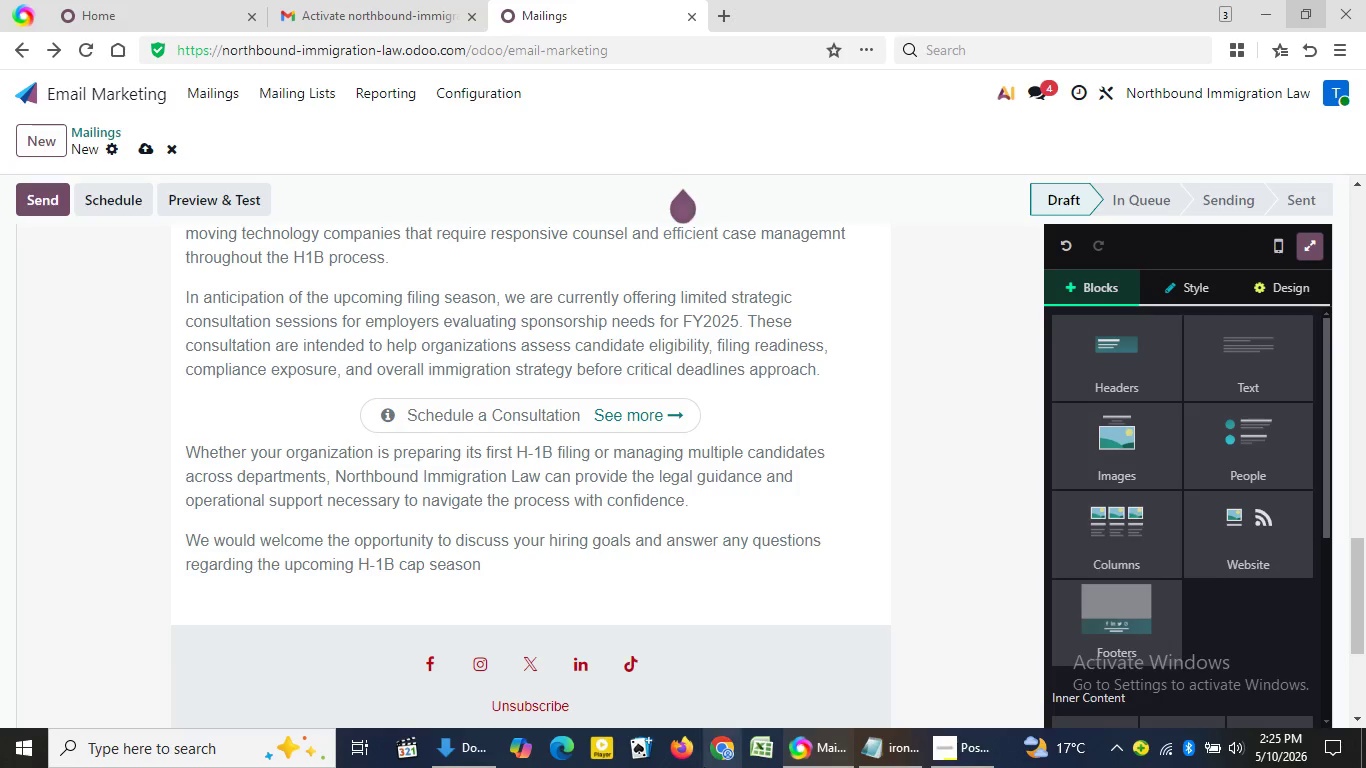 
triple_click([965, 452])
 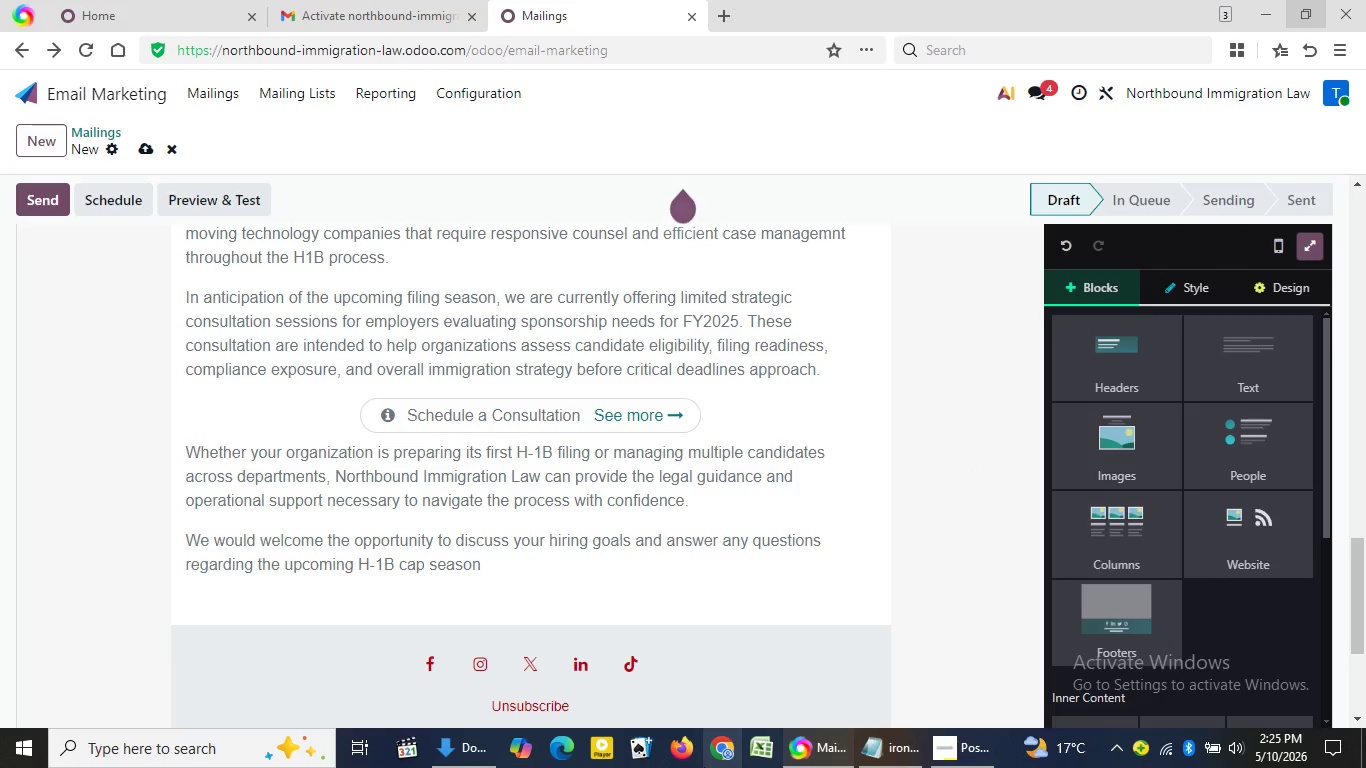 
triple_click([965, 452])
 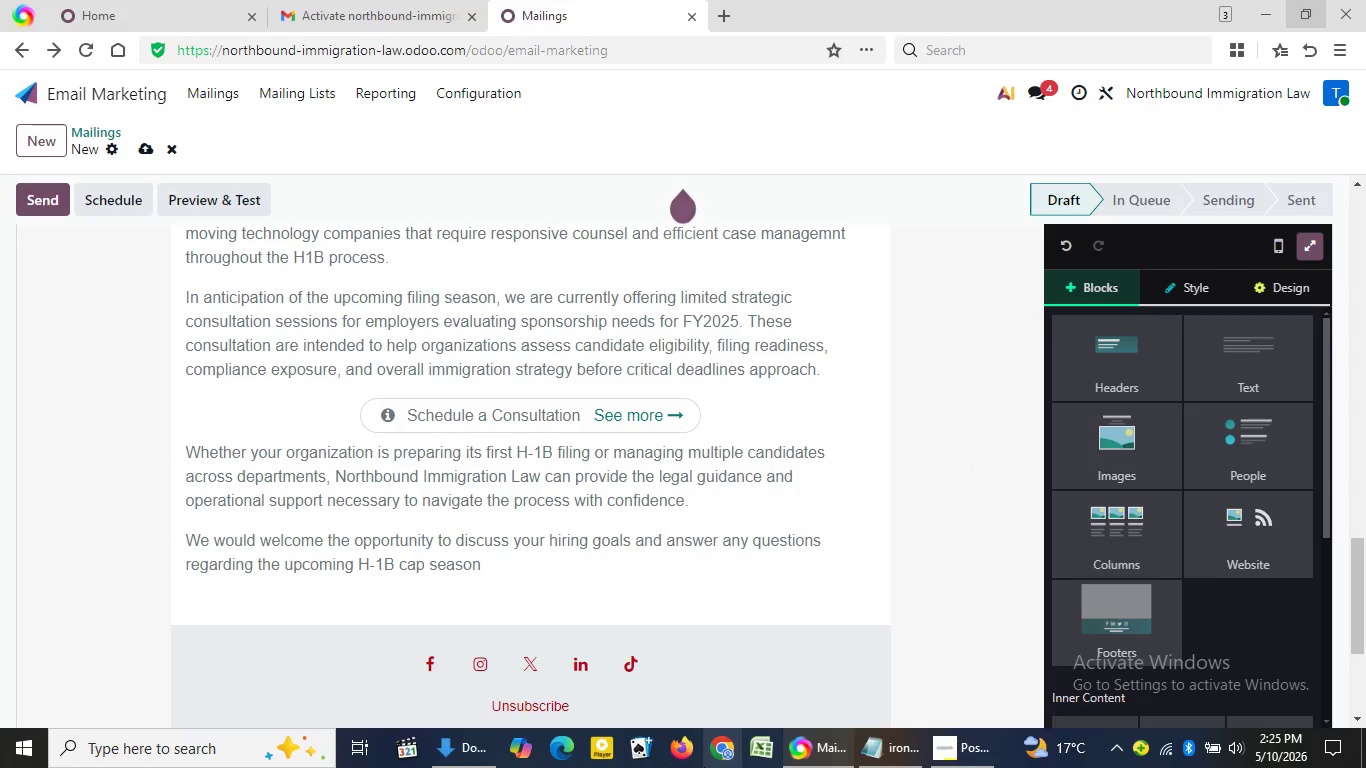 
triple_click([965, 452])
 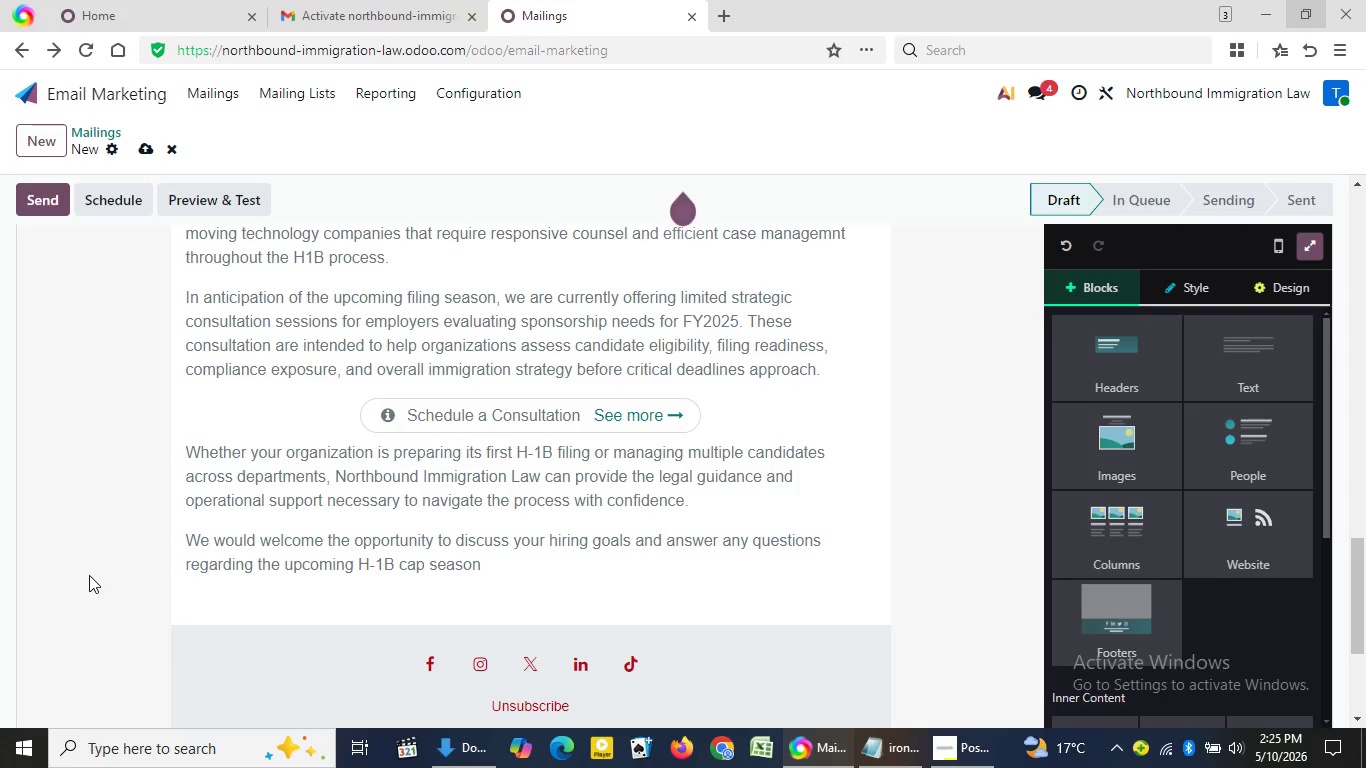 
left_click([89, 575])
 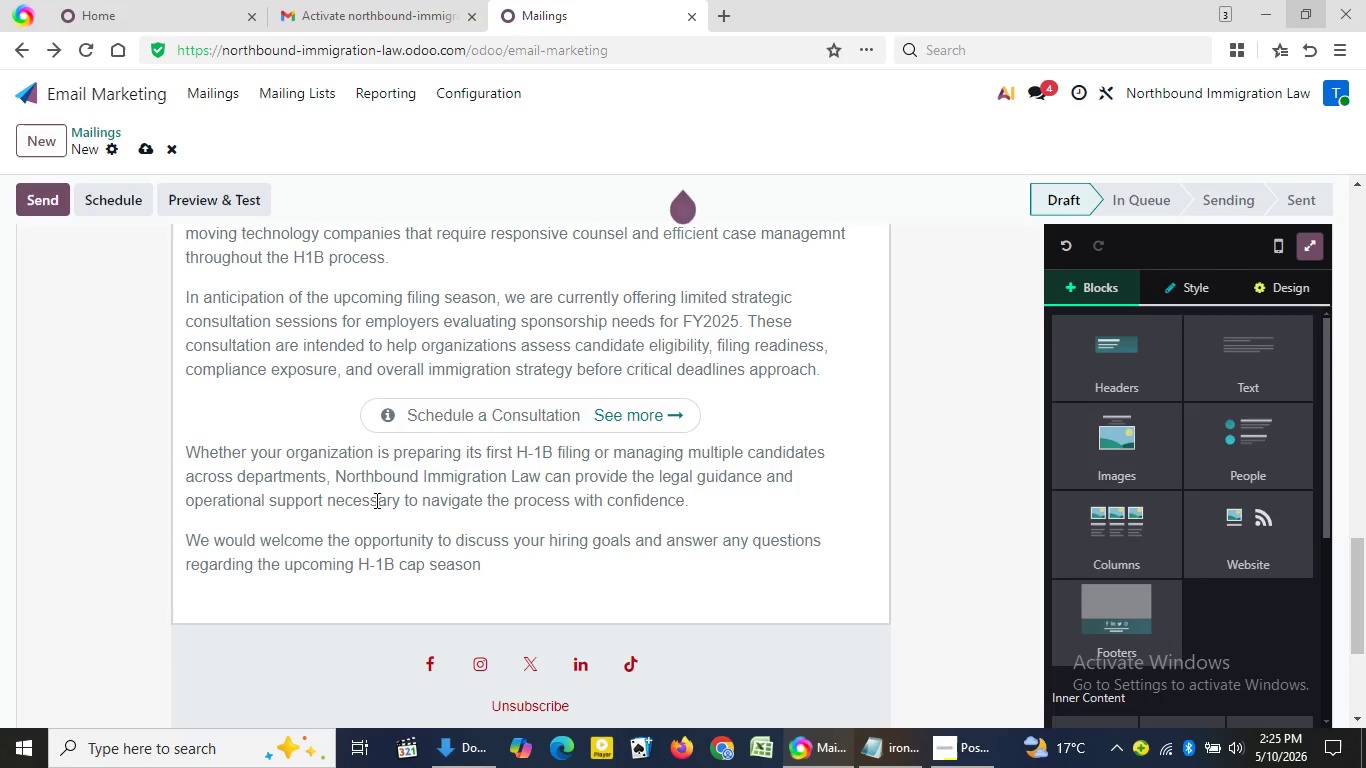 
scroll: coordinate [375, 500], scroll_direction: up, amount: 3.0
 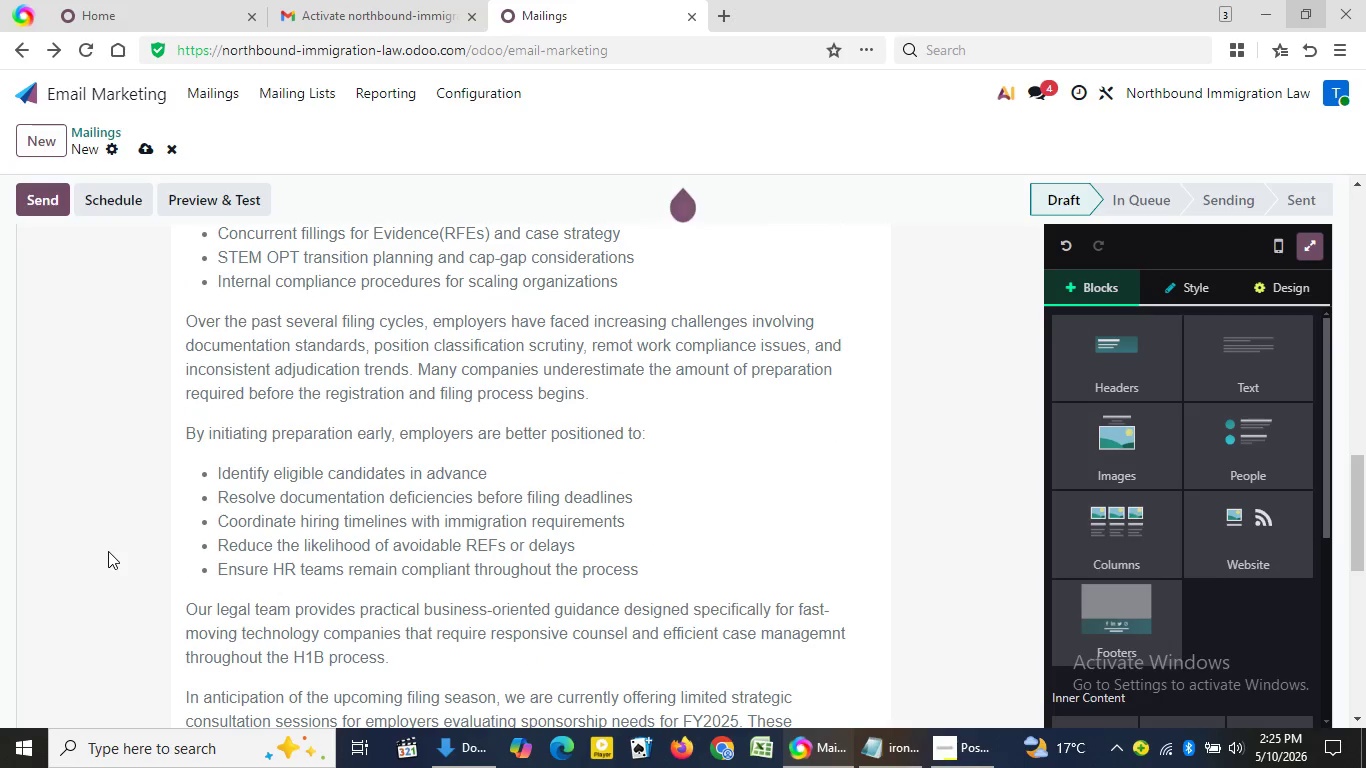 
double_click([108, 551])
 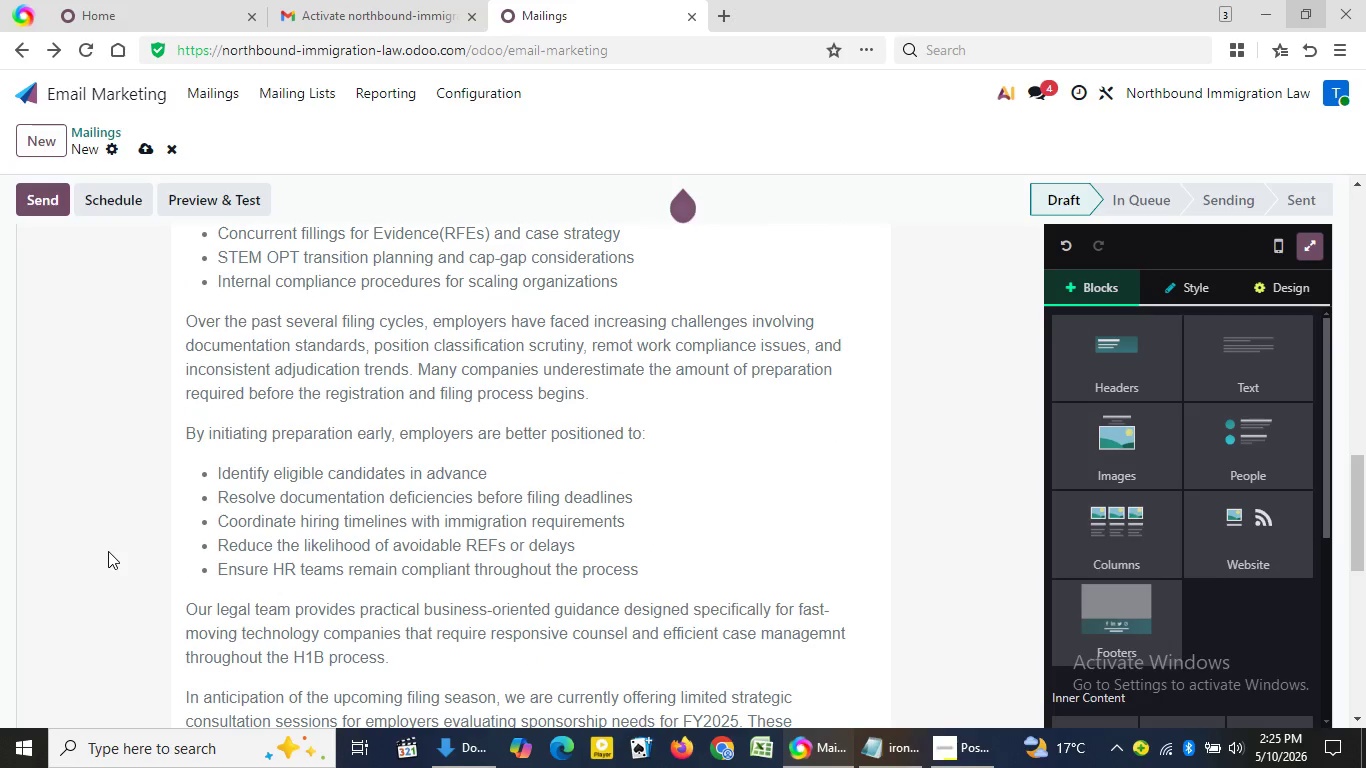 
triple_click([108, 551])
 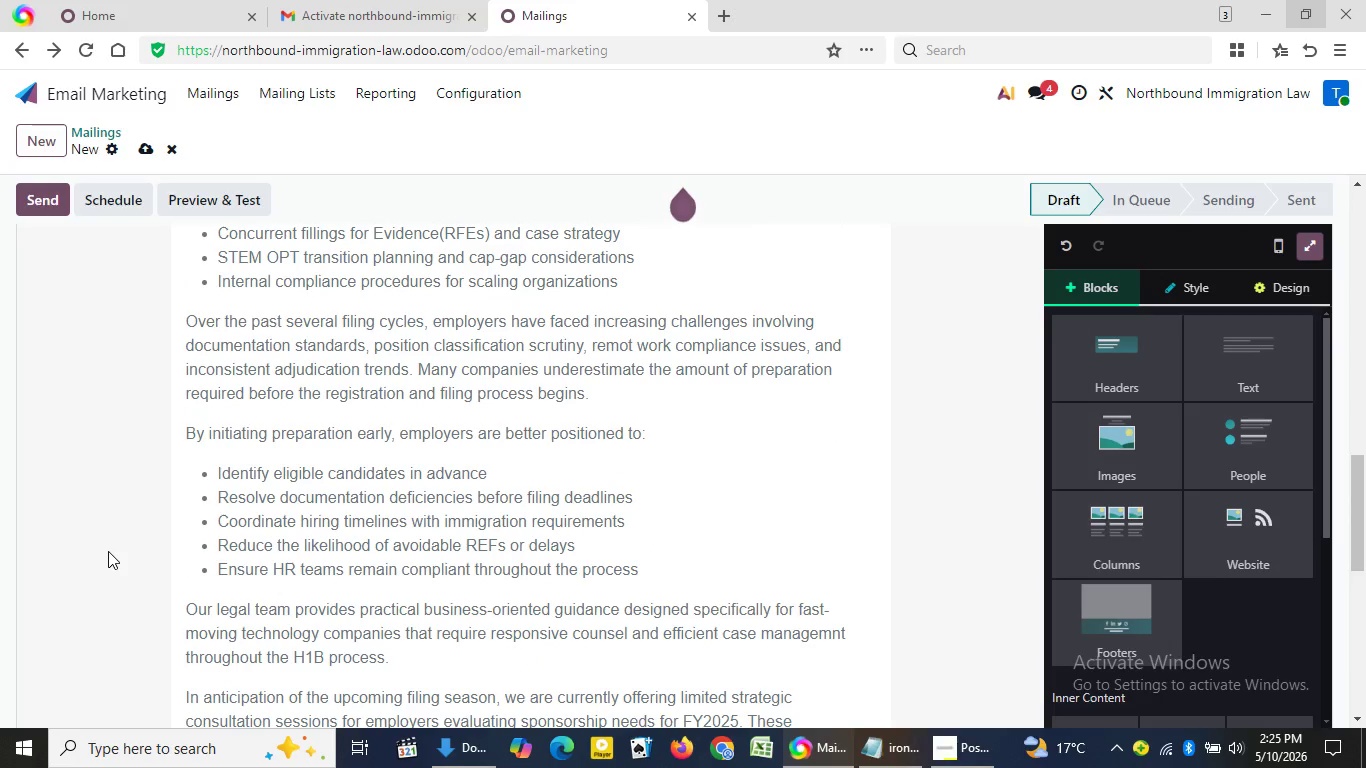 
triple_click([108, 551])
 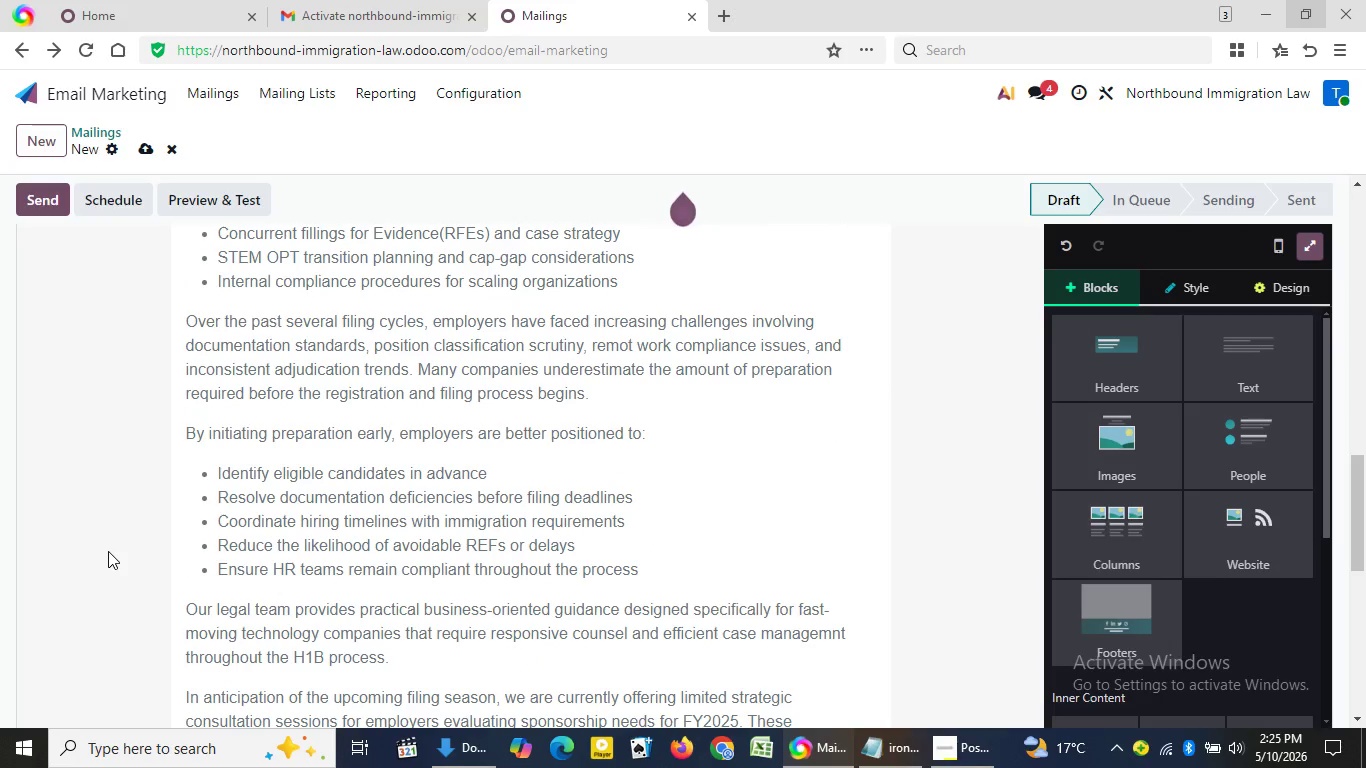 
triple_click([108, 551])
 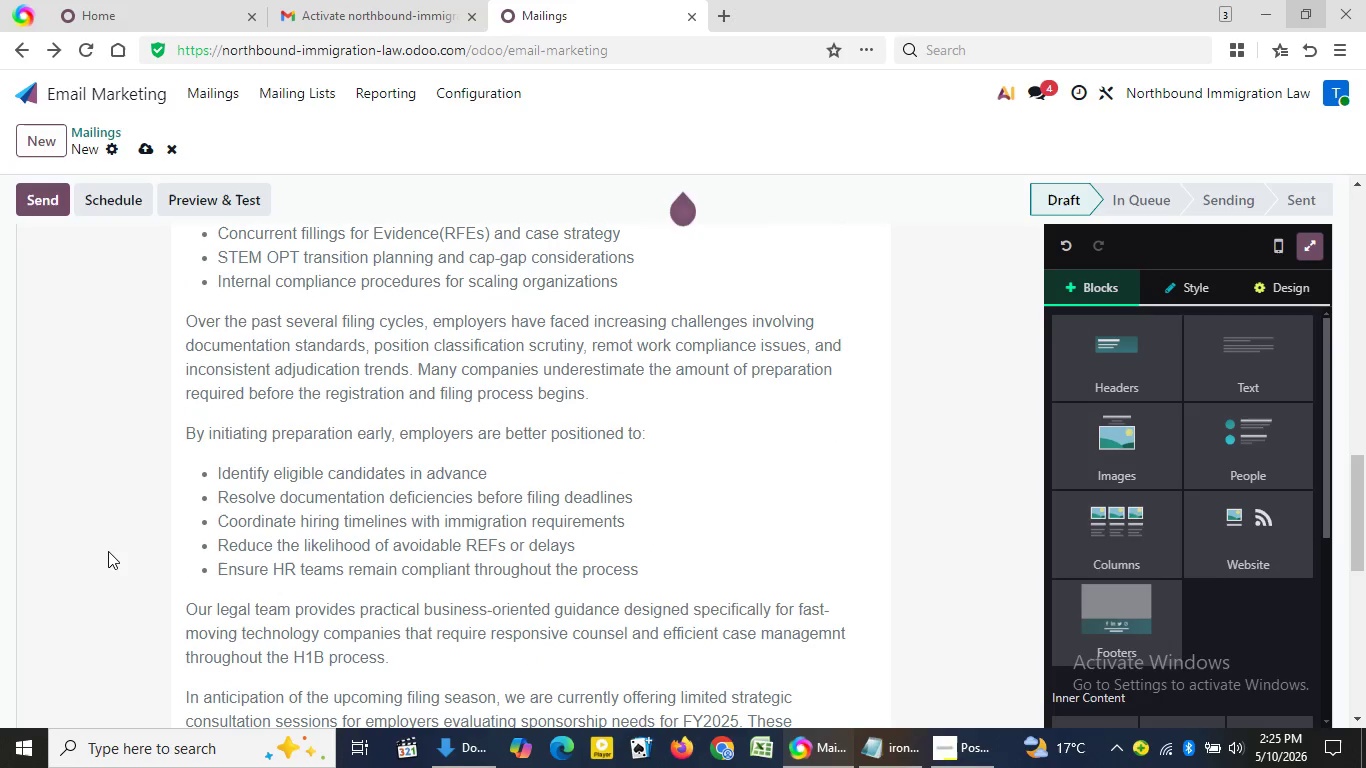 
triple_click([108, 551])
 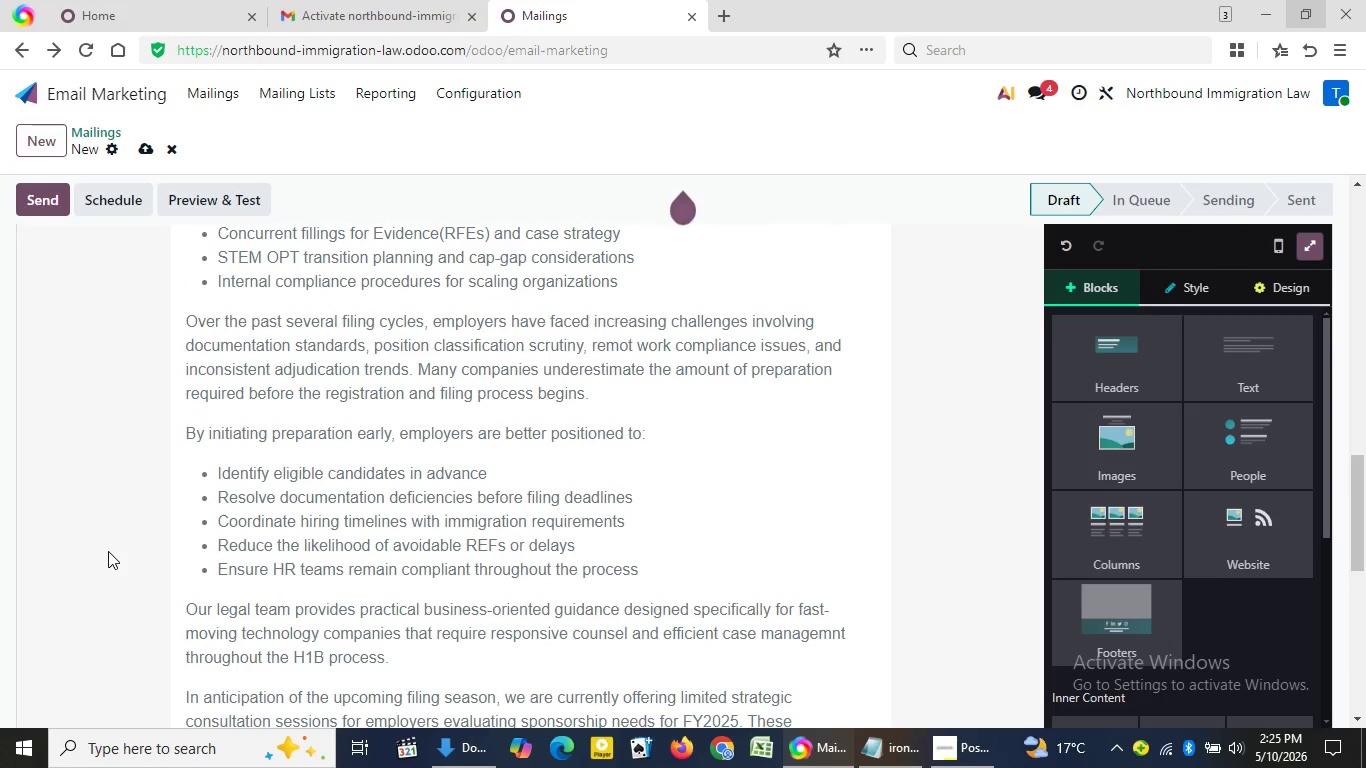 
double_click([108, 551])
 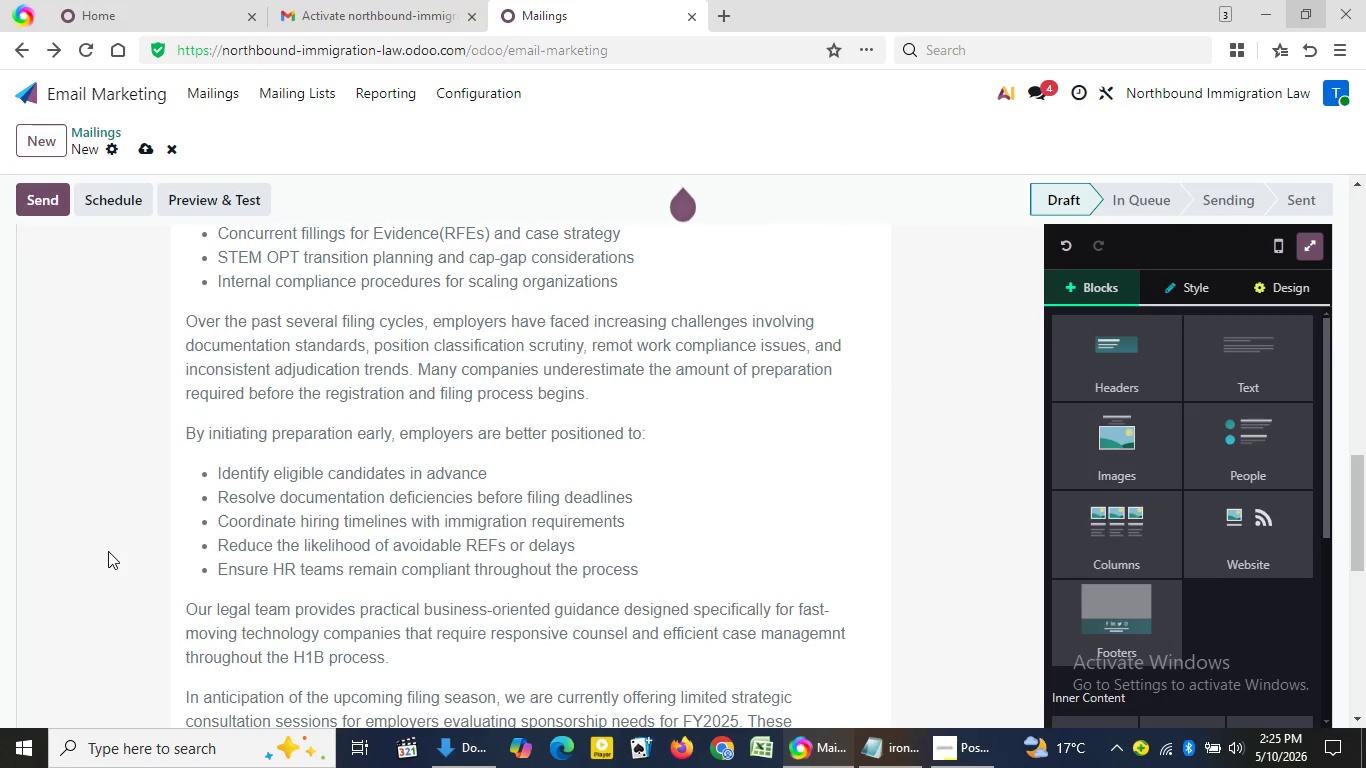 
triple_click([108, 551])
 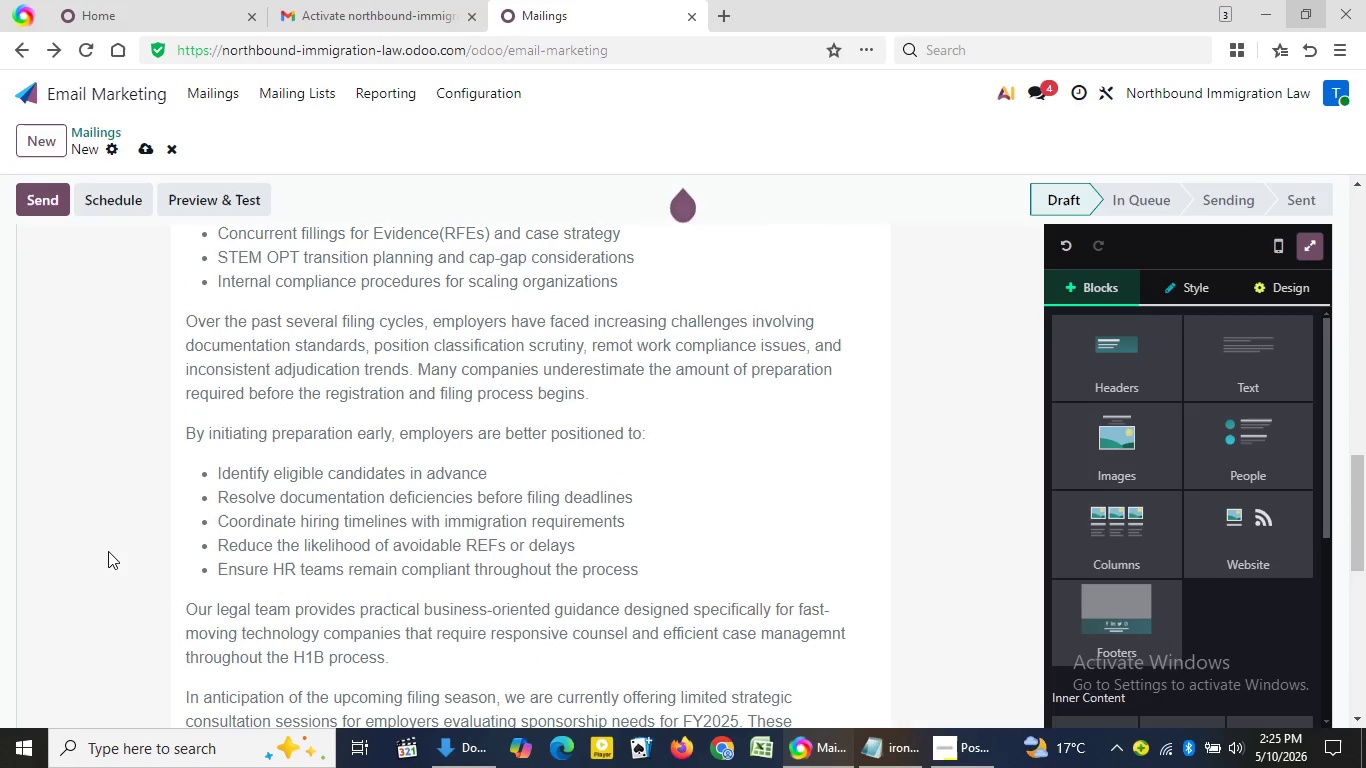 
triple_click([108, 551])
 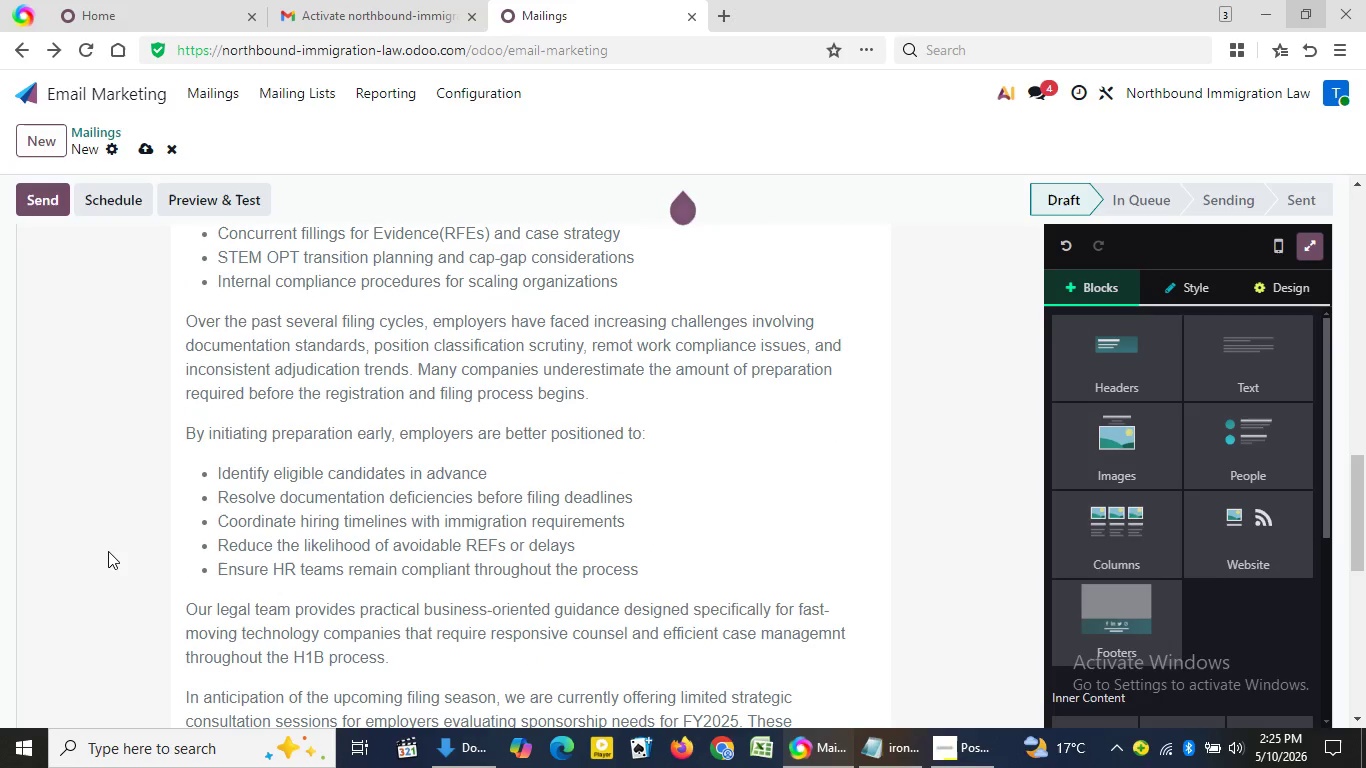 
triple_click([108, 551])
 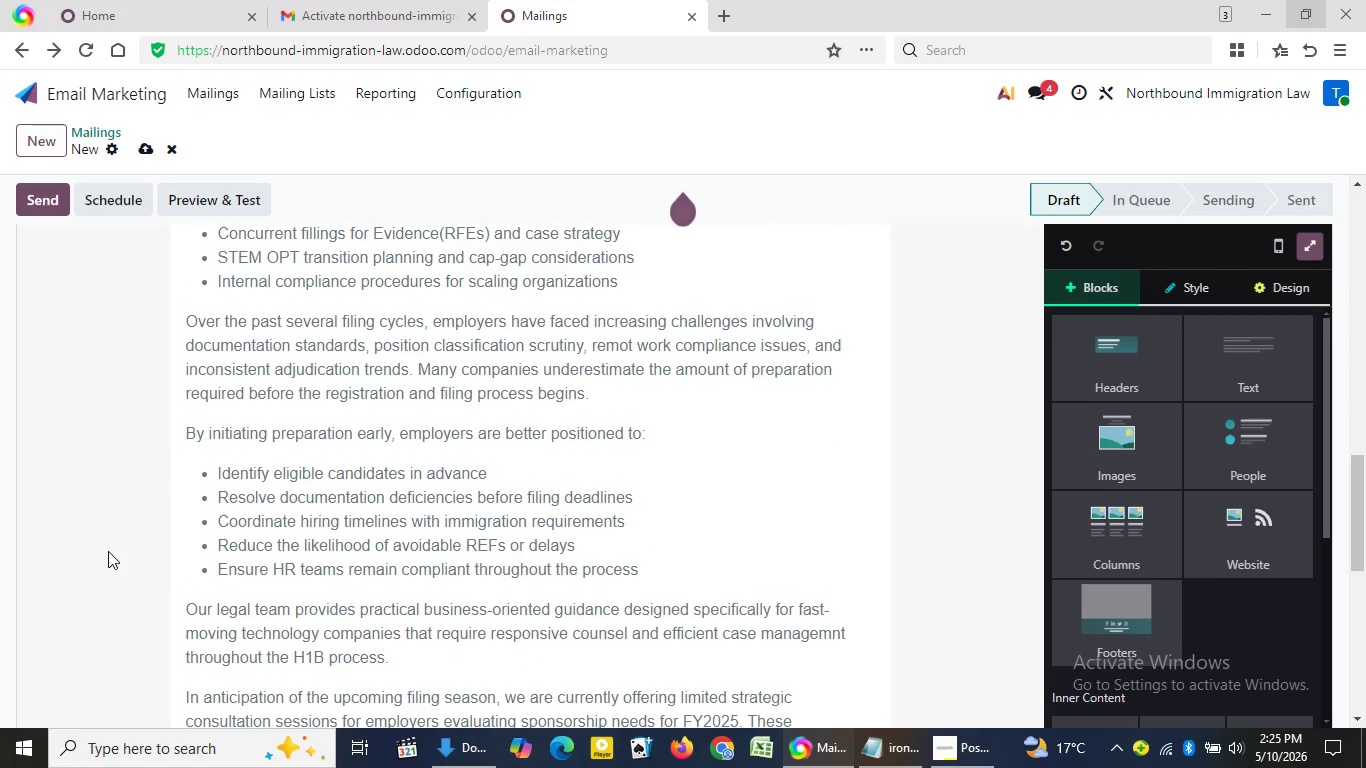 
triple_click([108, 551])
 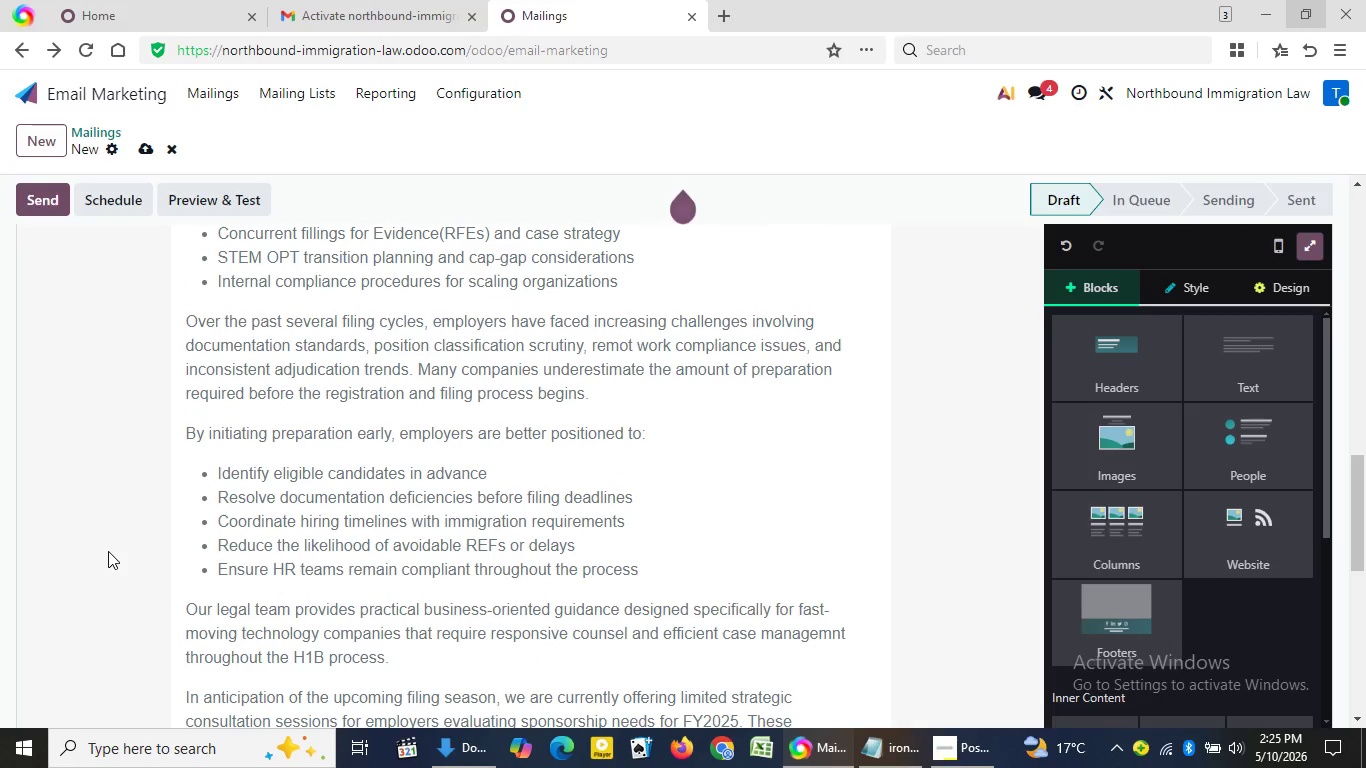 
triple_click([108, 551])
 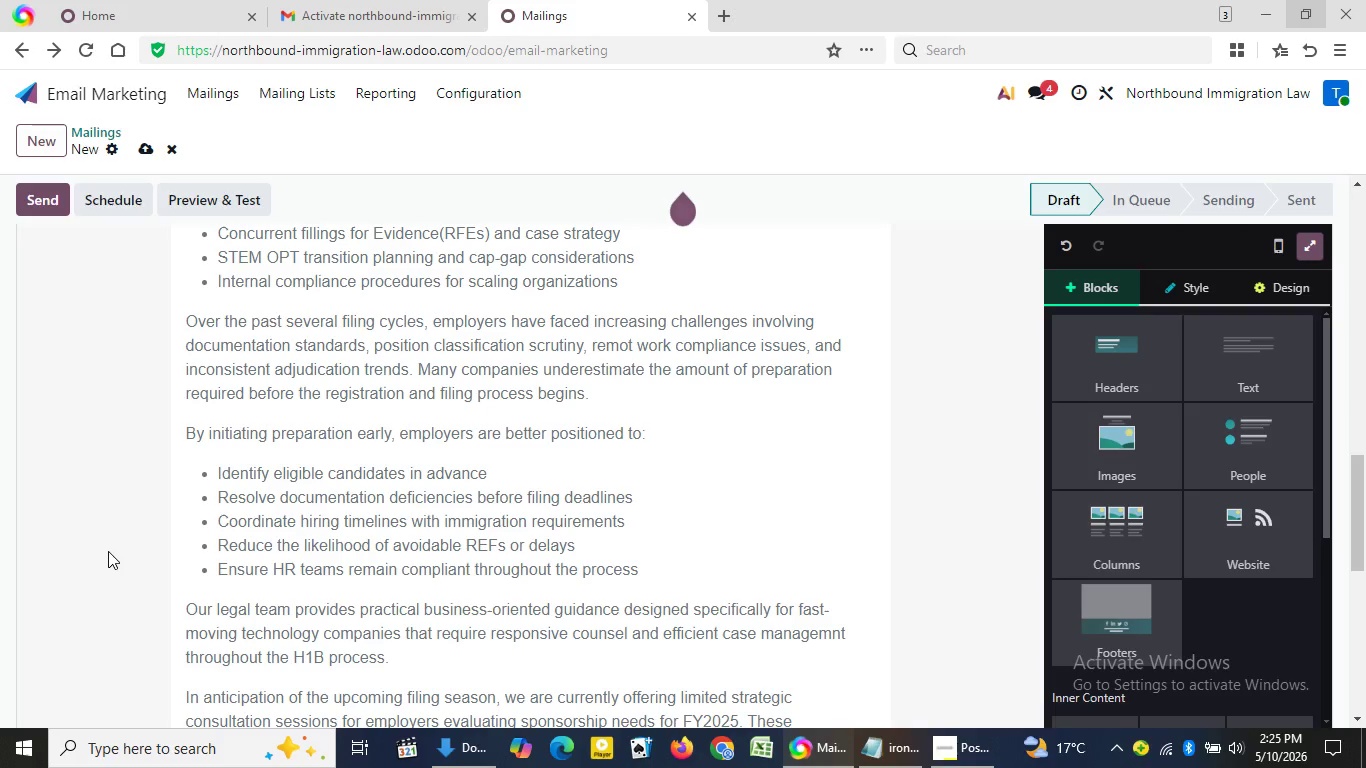 
double_click([108, 551])
 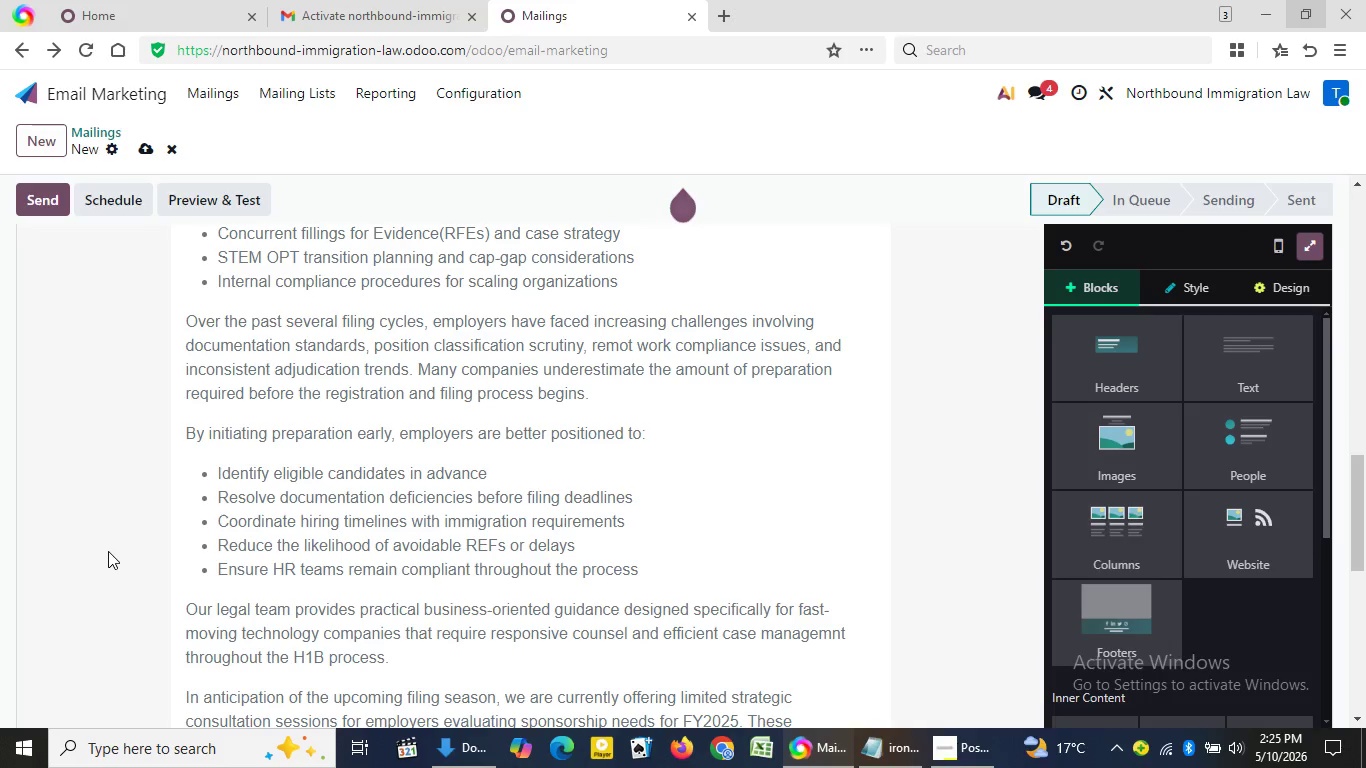 
triple_click([108, 551])
 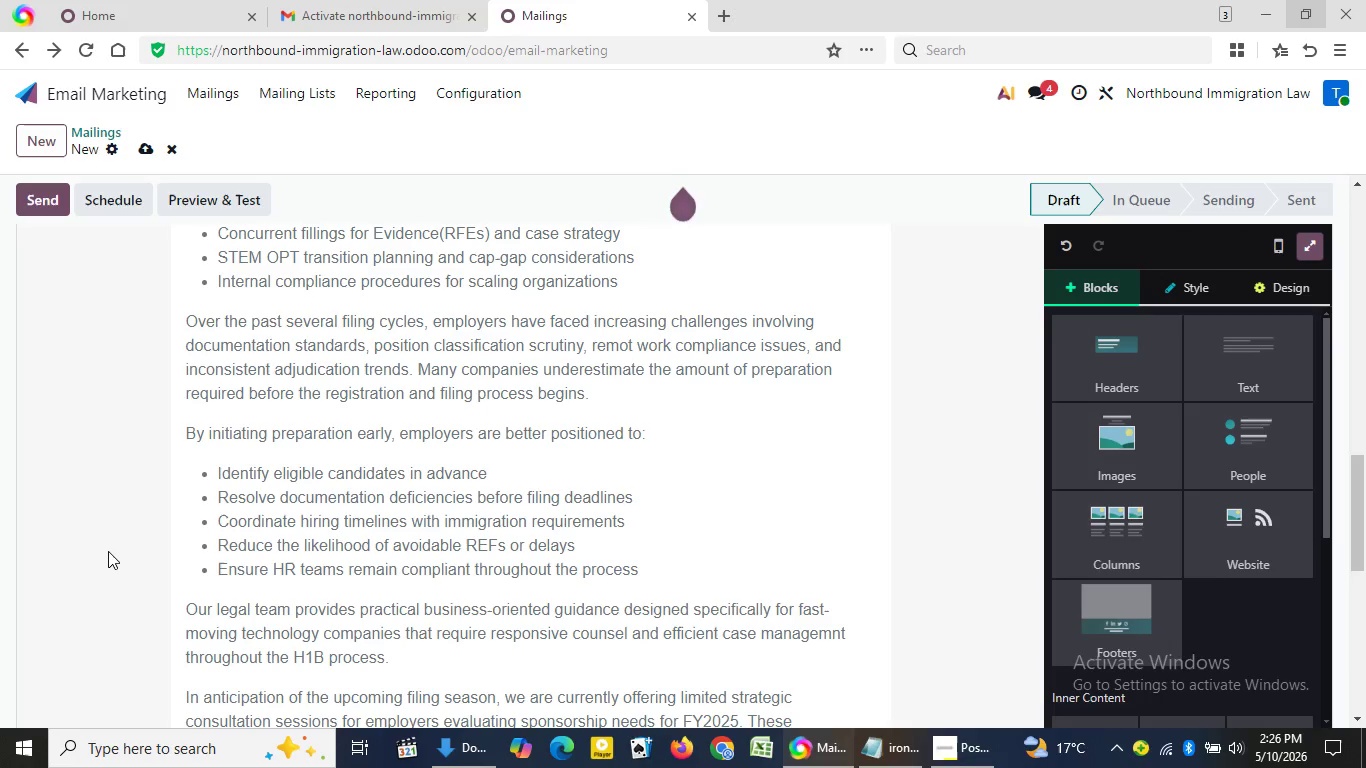 
triple_click([108, 551])
 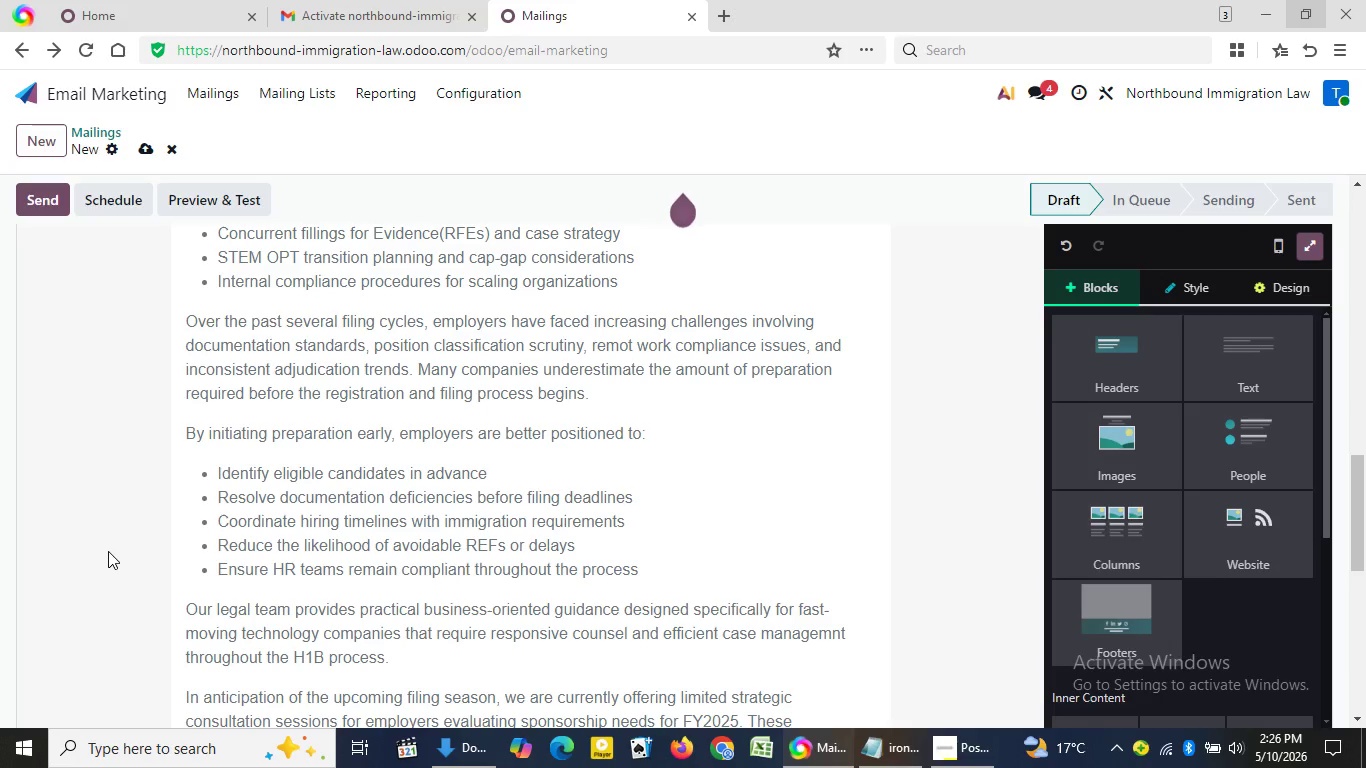 
triple_click([108, 551])
 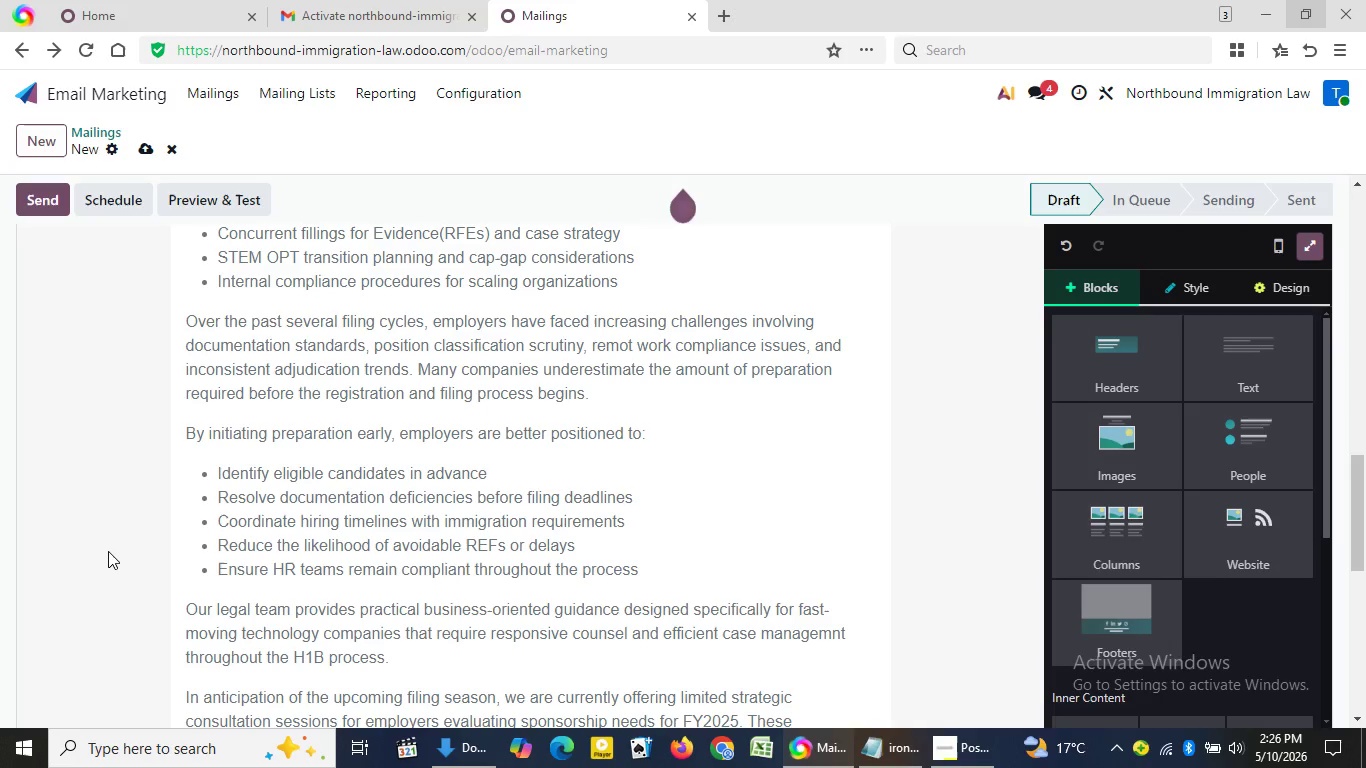 
triple_click([108, 551])
 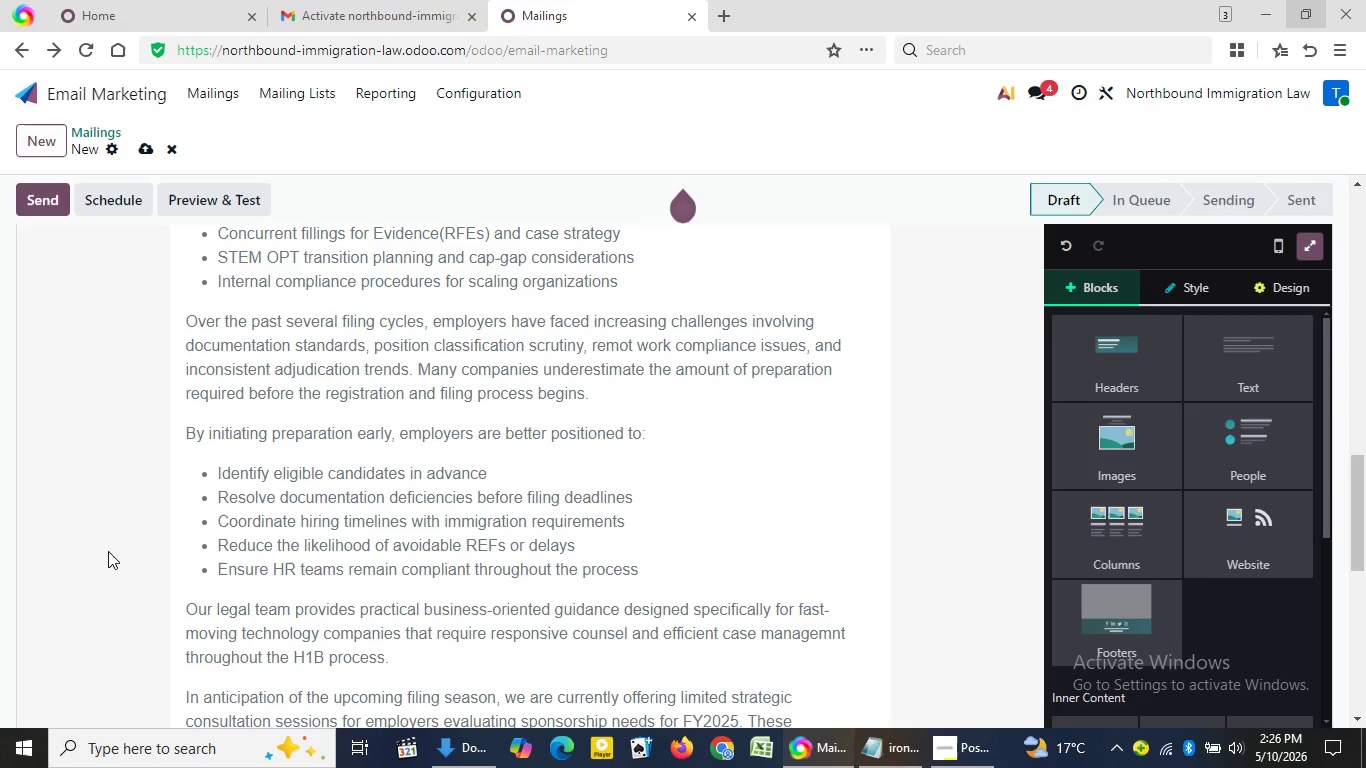 
triple_click([108, 551])
 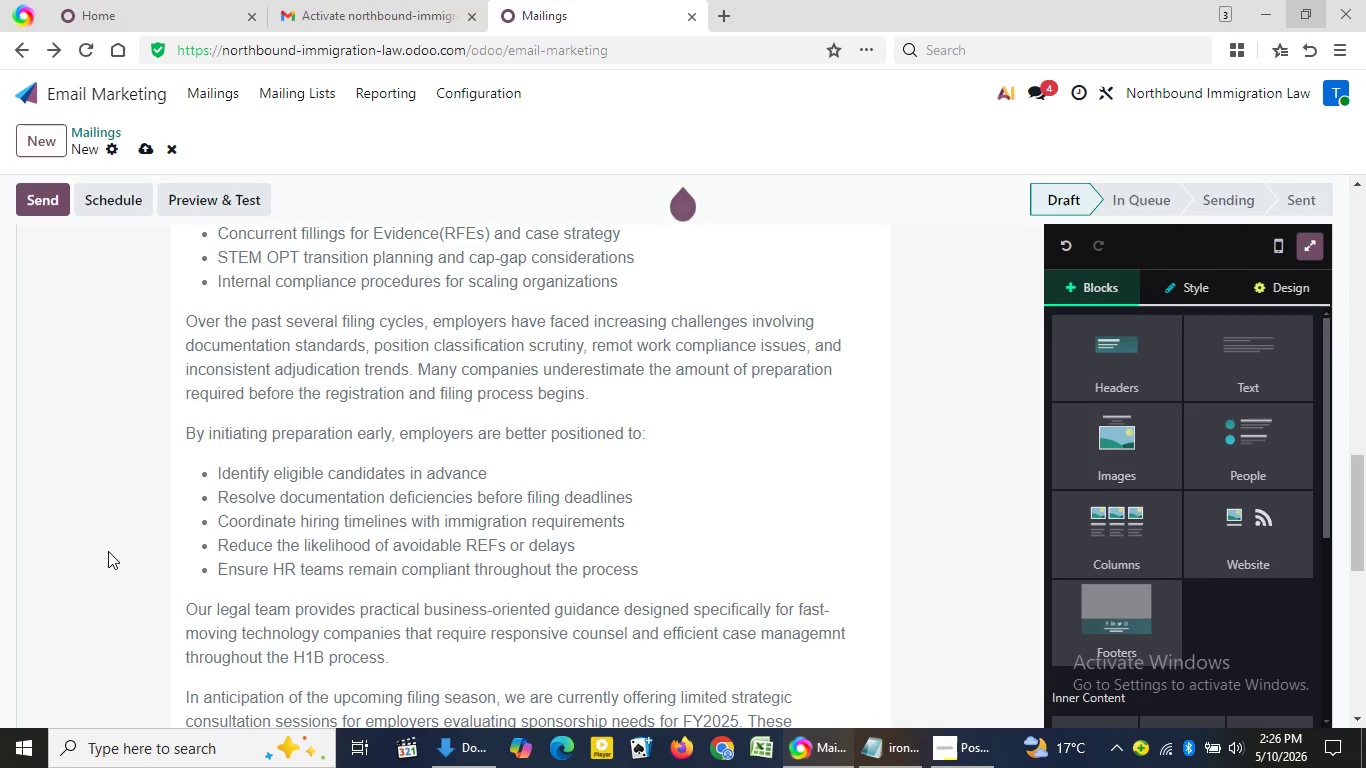 
triple_click([108, 551])
 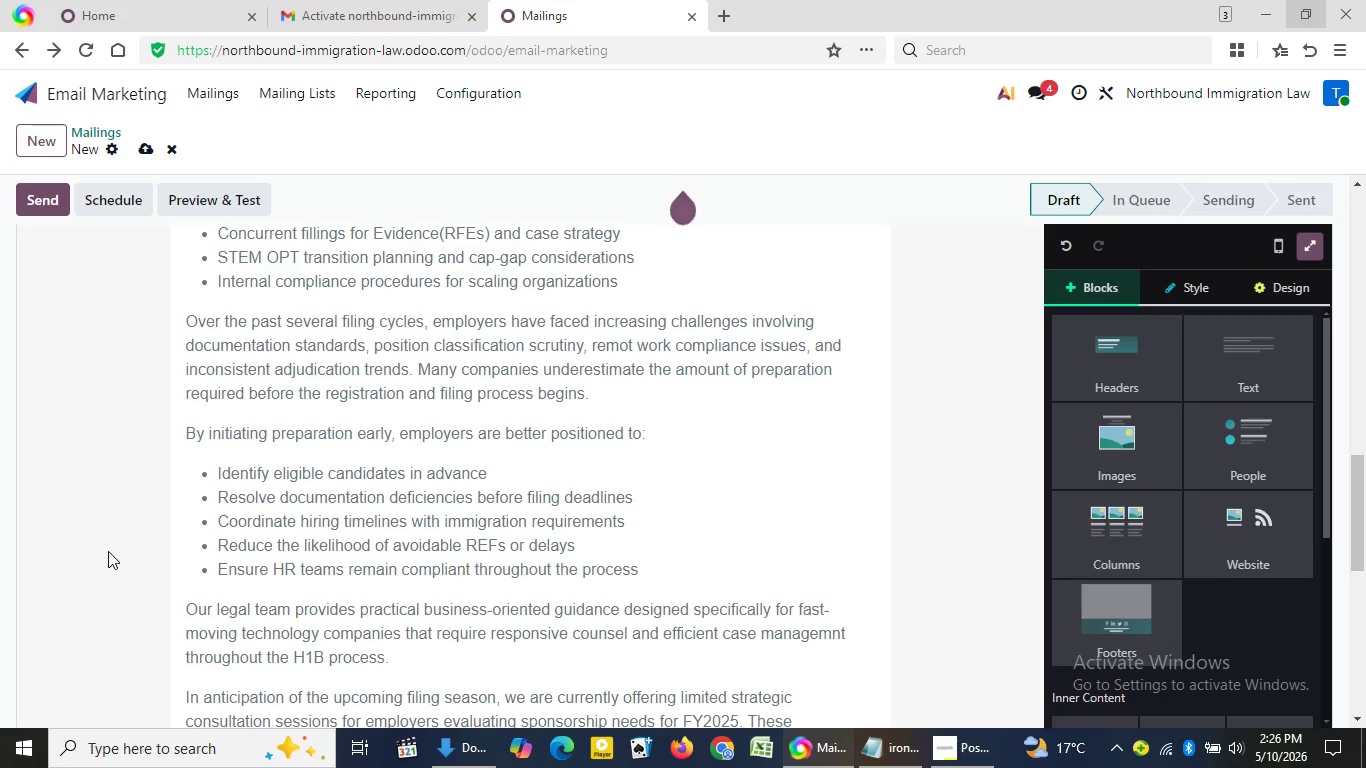 
triple_click([108, 551])
 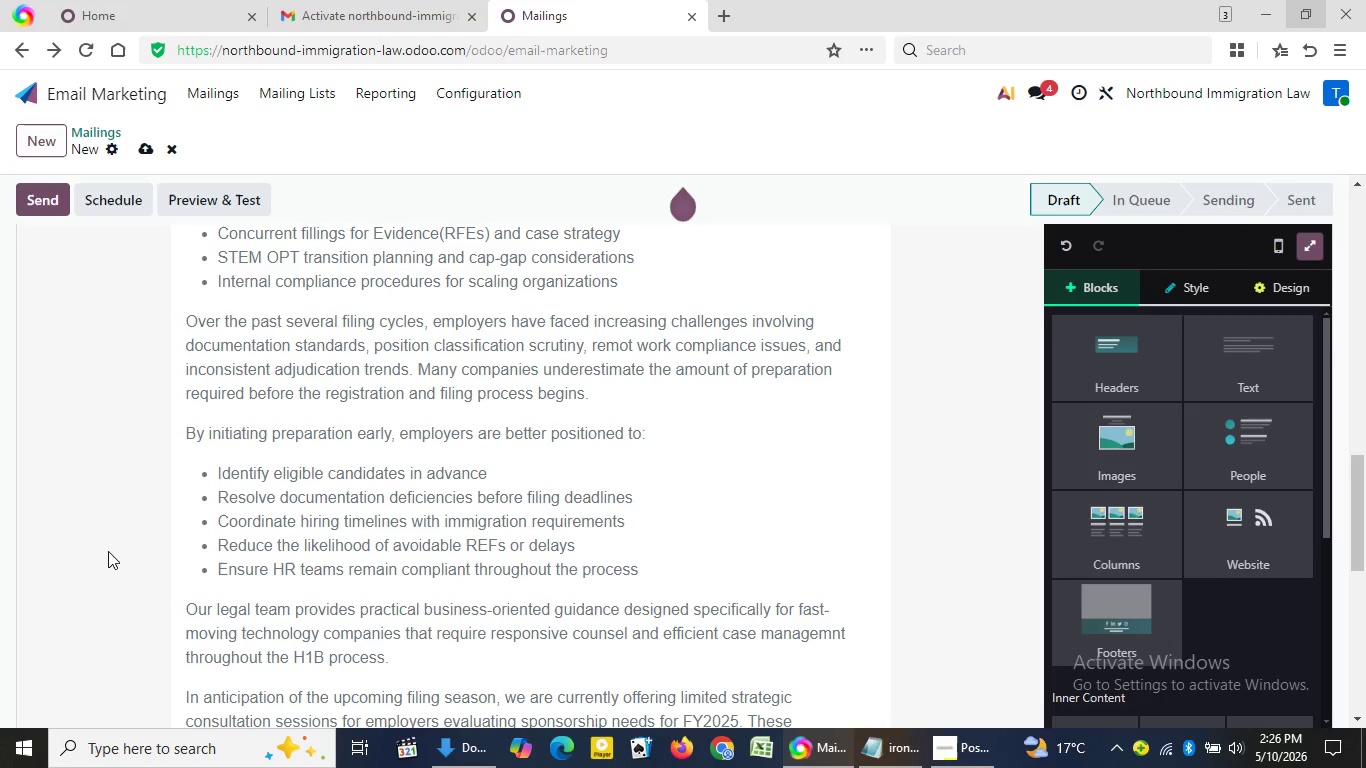 
double_click([108, 551])
 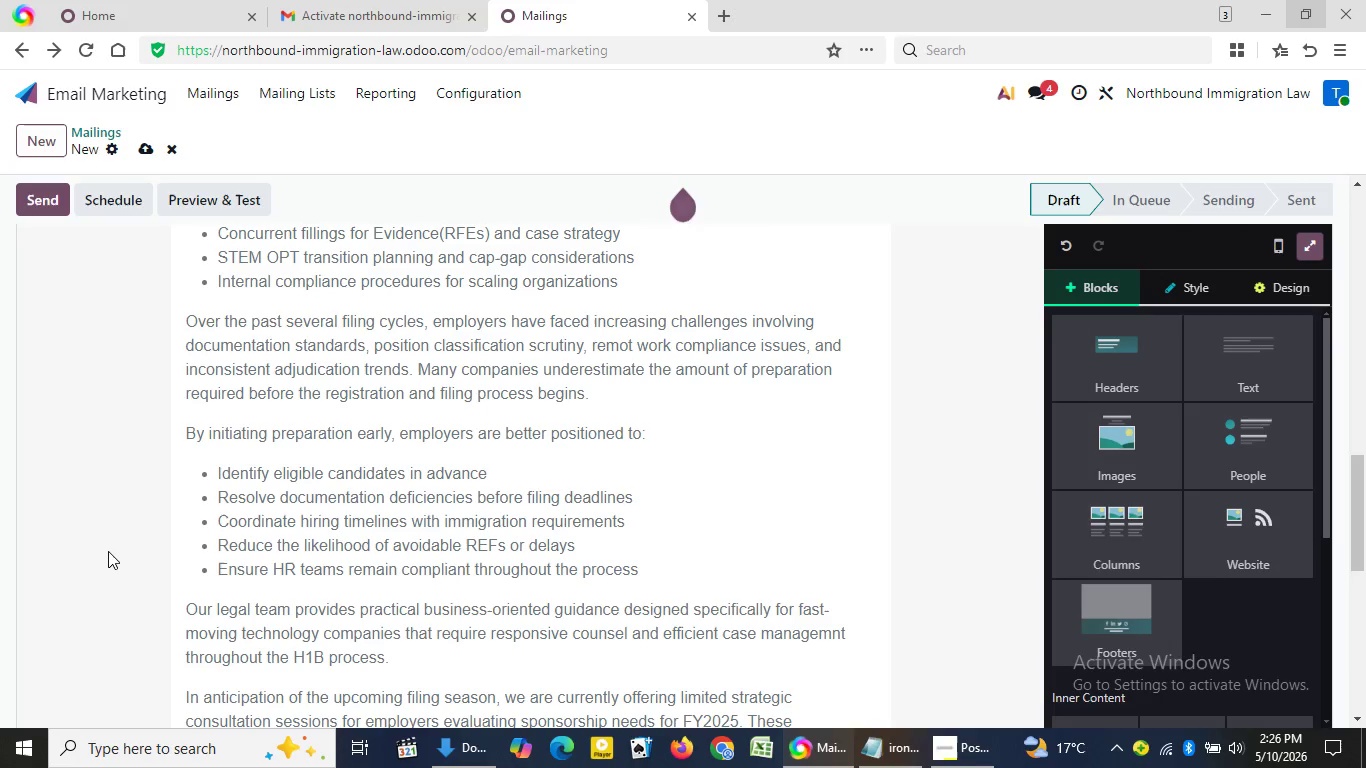 
left_click([108, 551])
 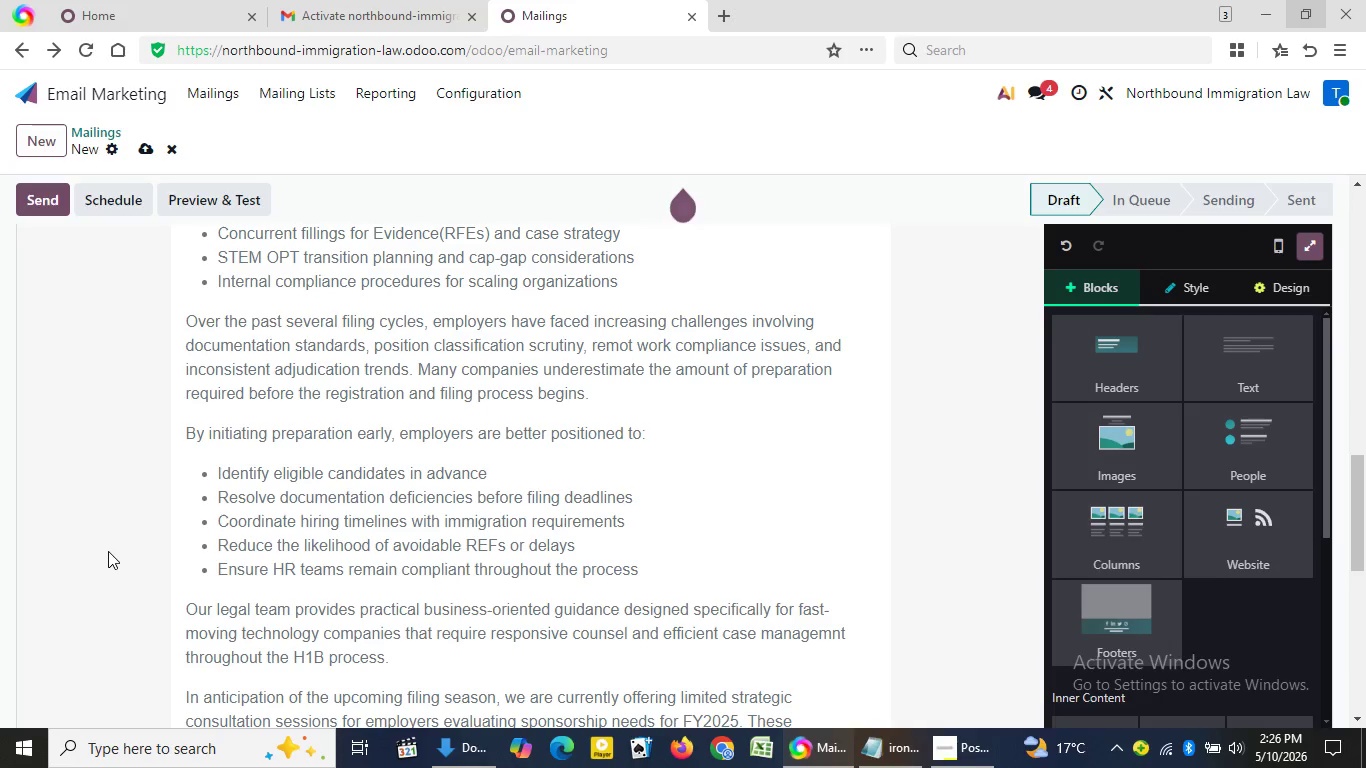 
left_click([108, 551])
 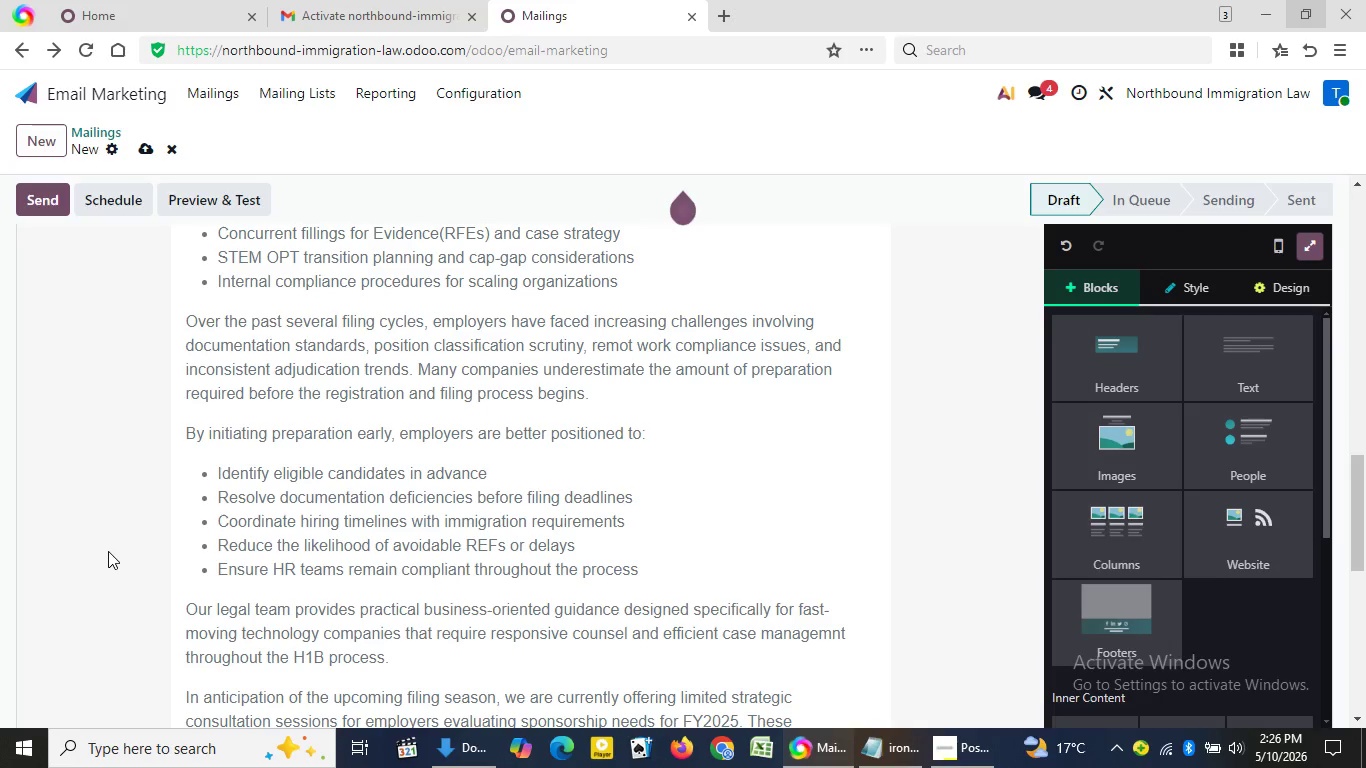 
double_click([108, 551])
 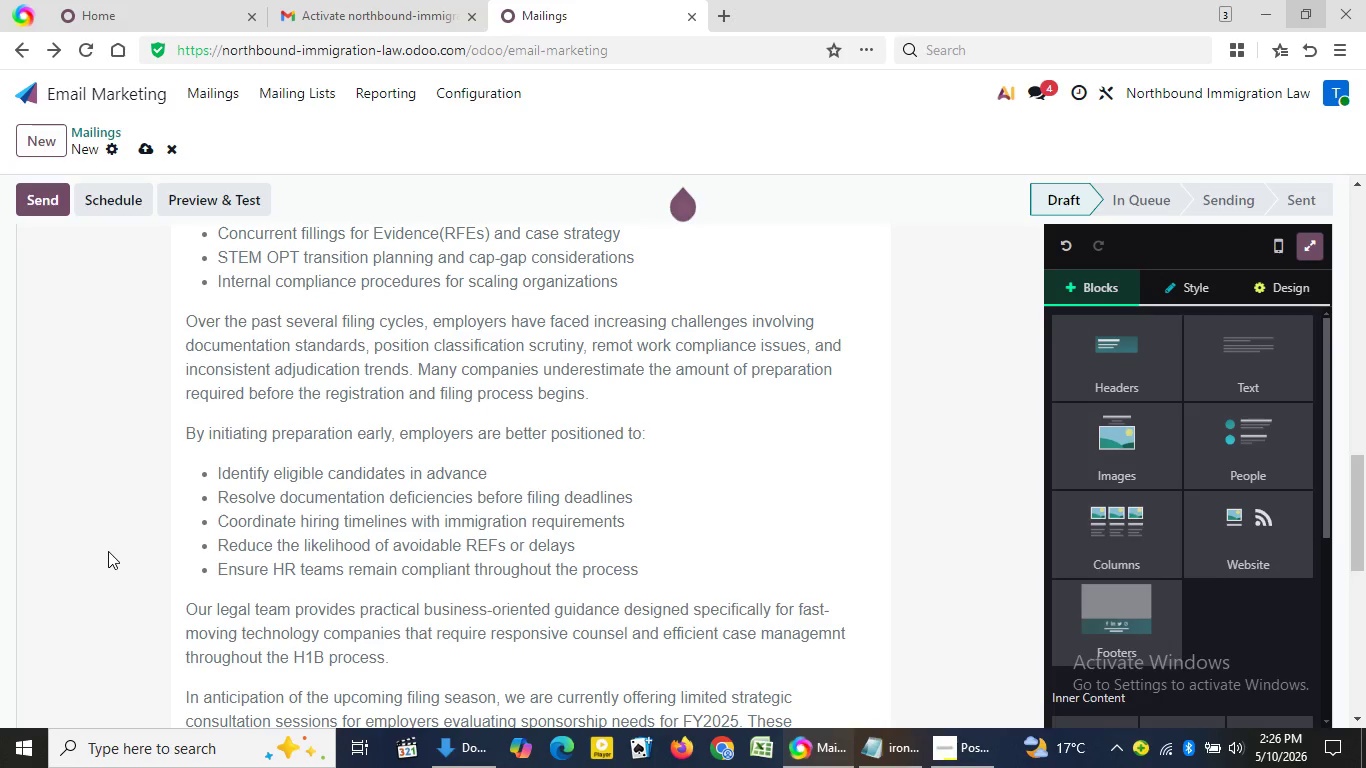 
triple_click([108, 551])
 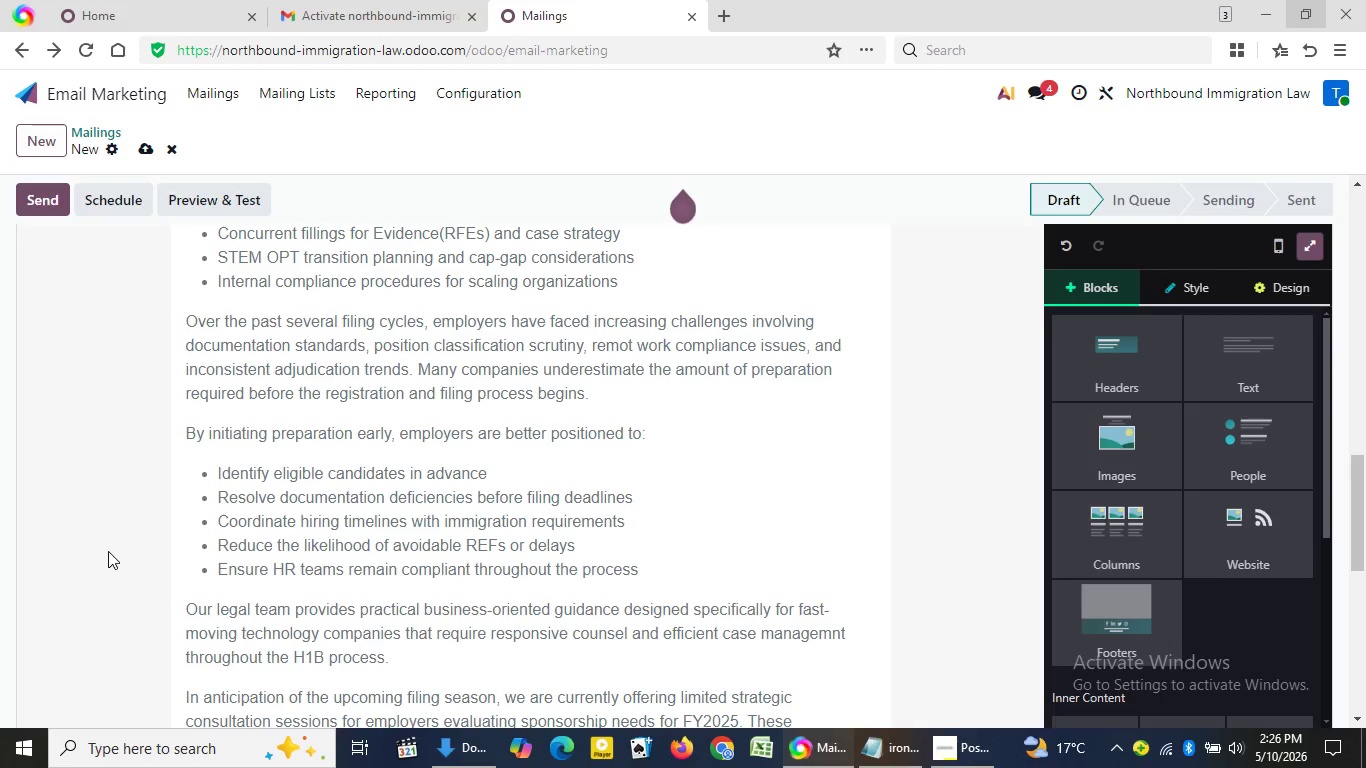 
triple_click([108, 551])
 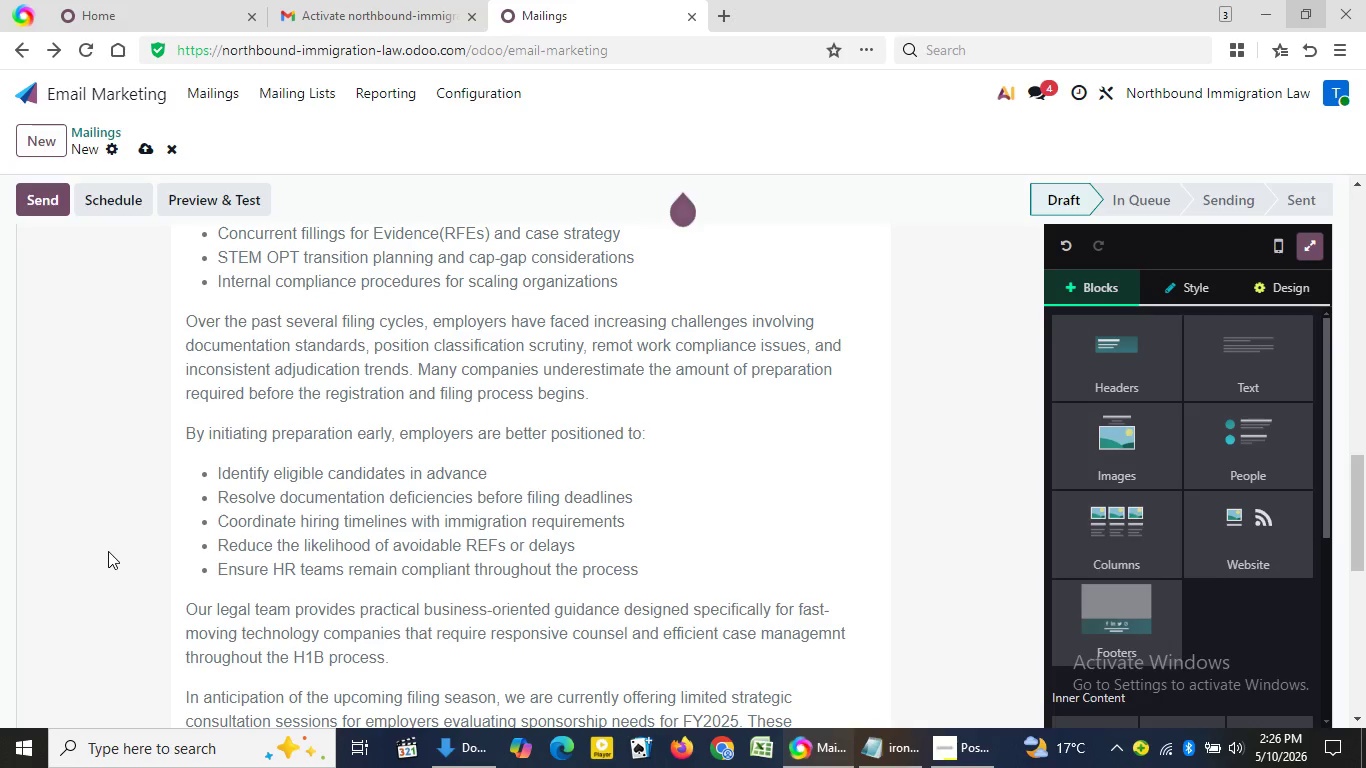 
triple_click([108, 551])
 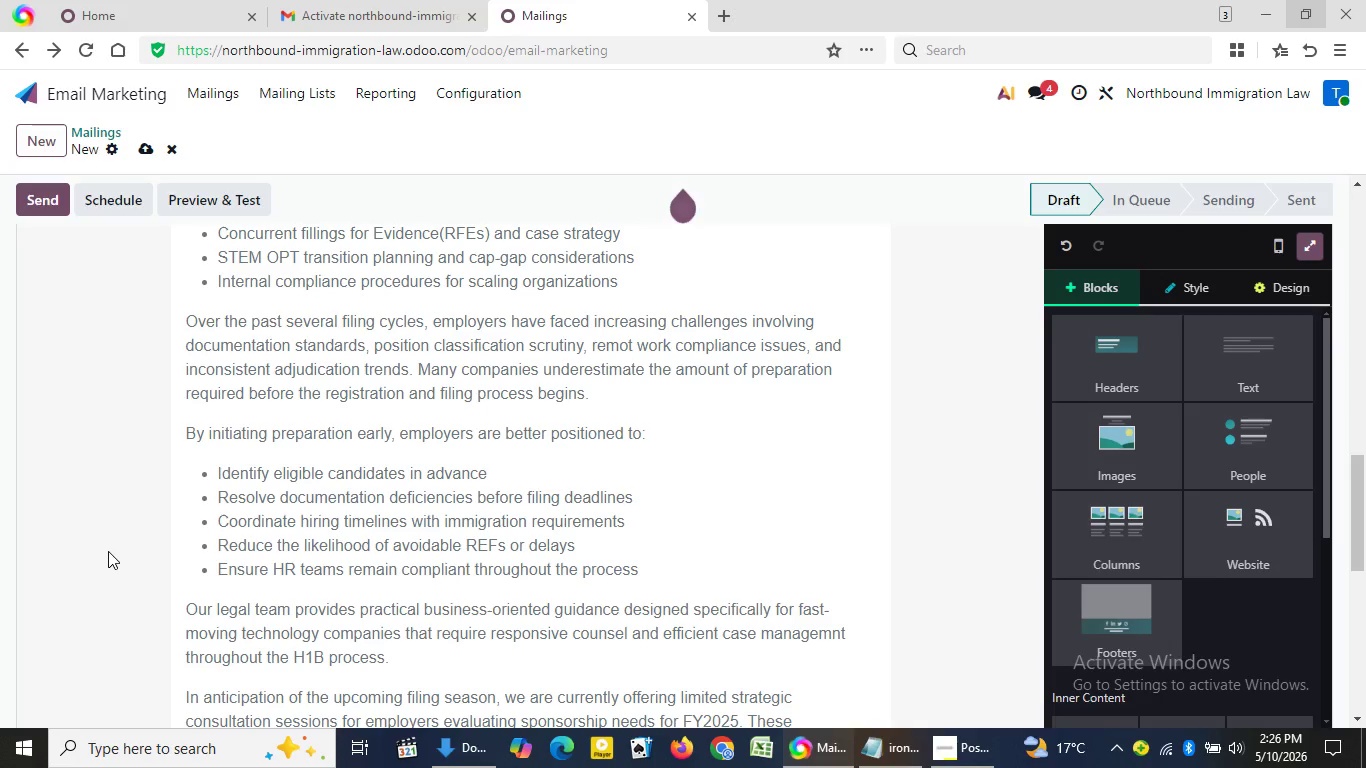 
triple_click([108, 551])
 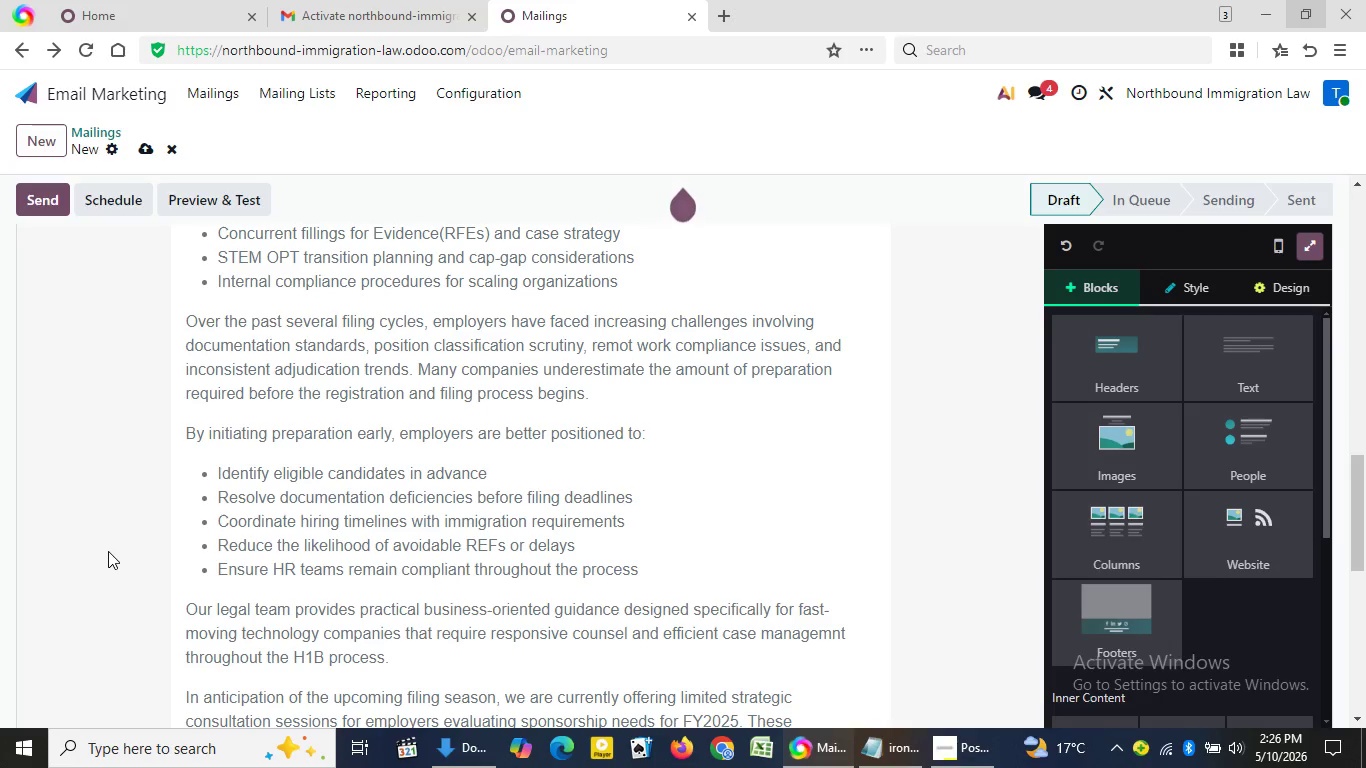 
triple_click([108, 551])
 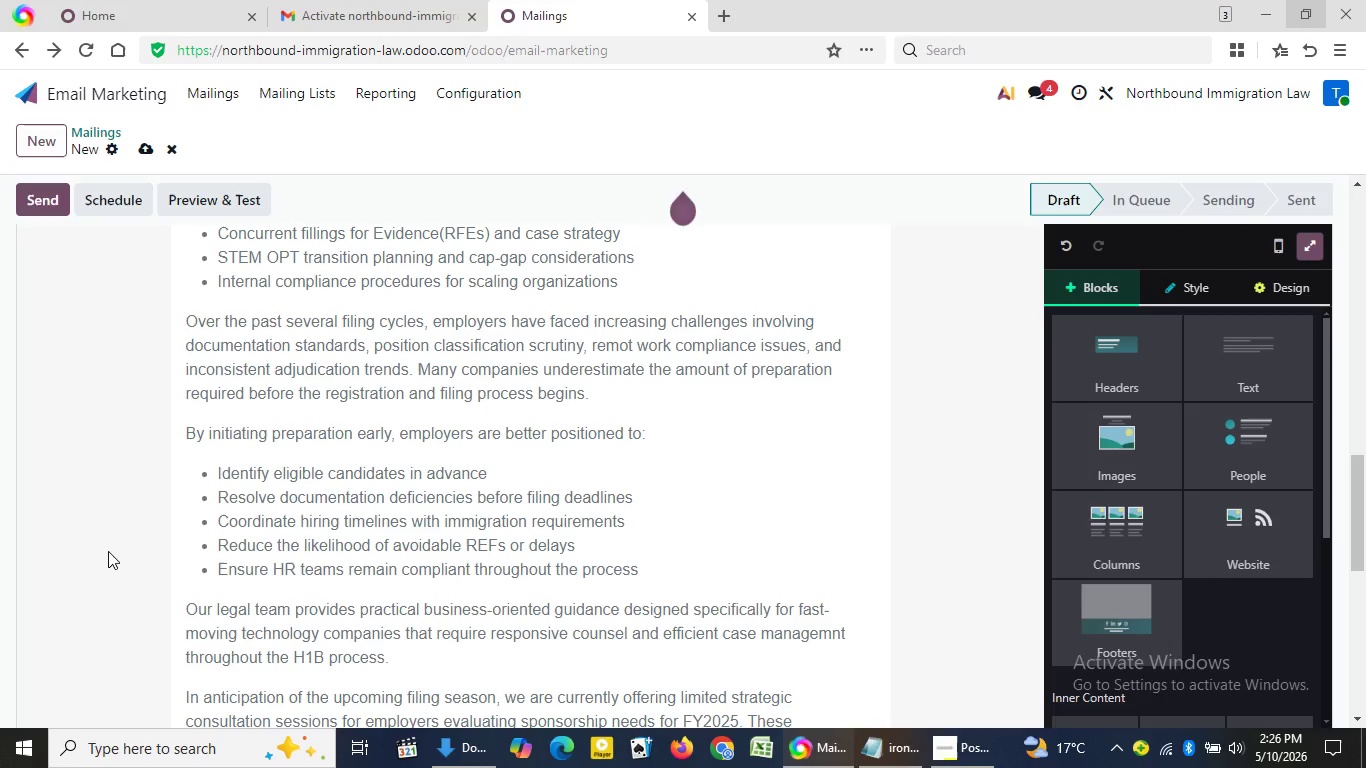 
triple_click([108, 551])
 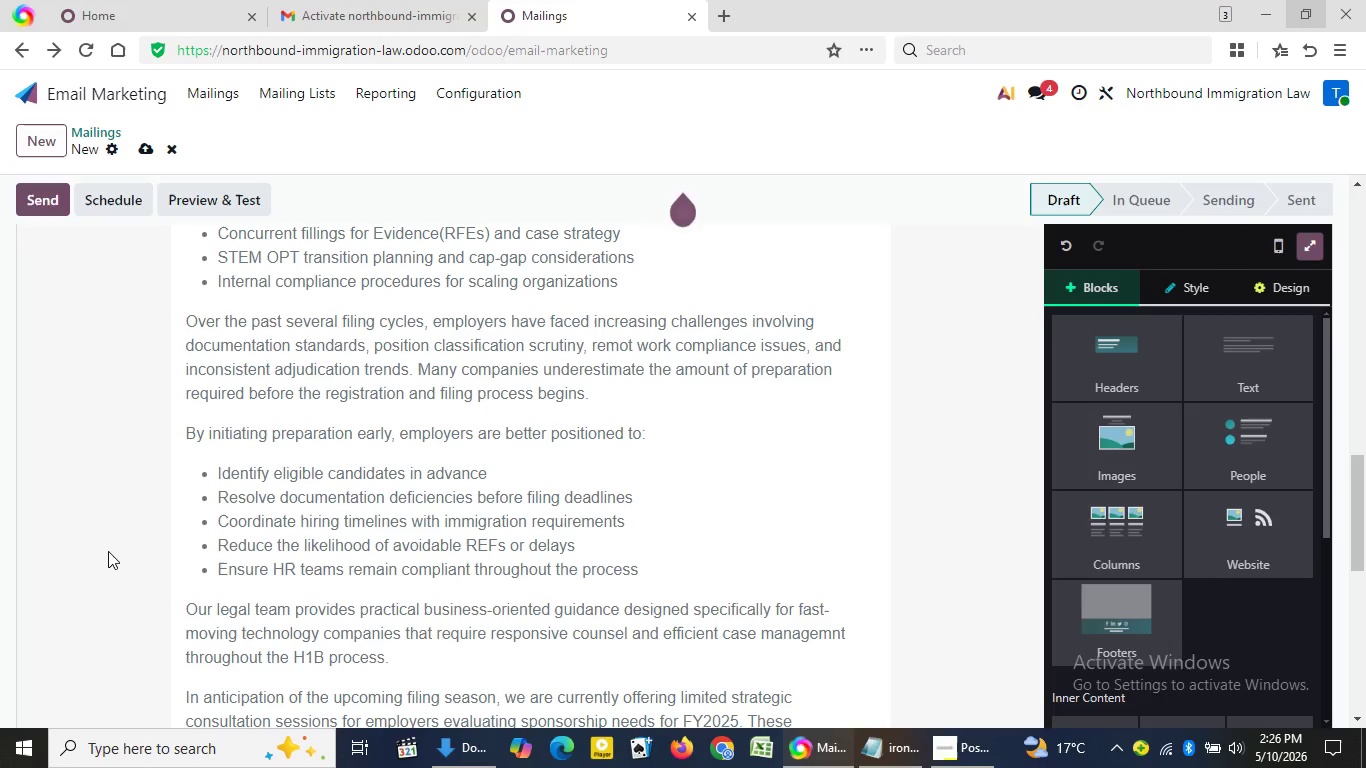 
triple_click([108, 551])
 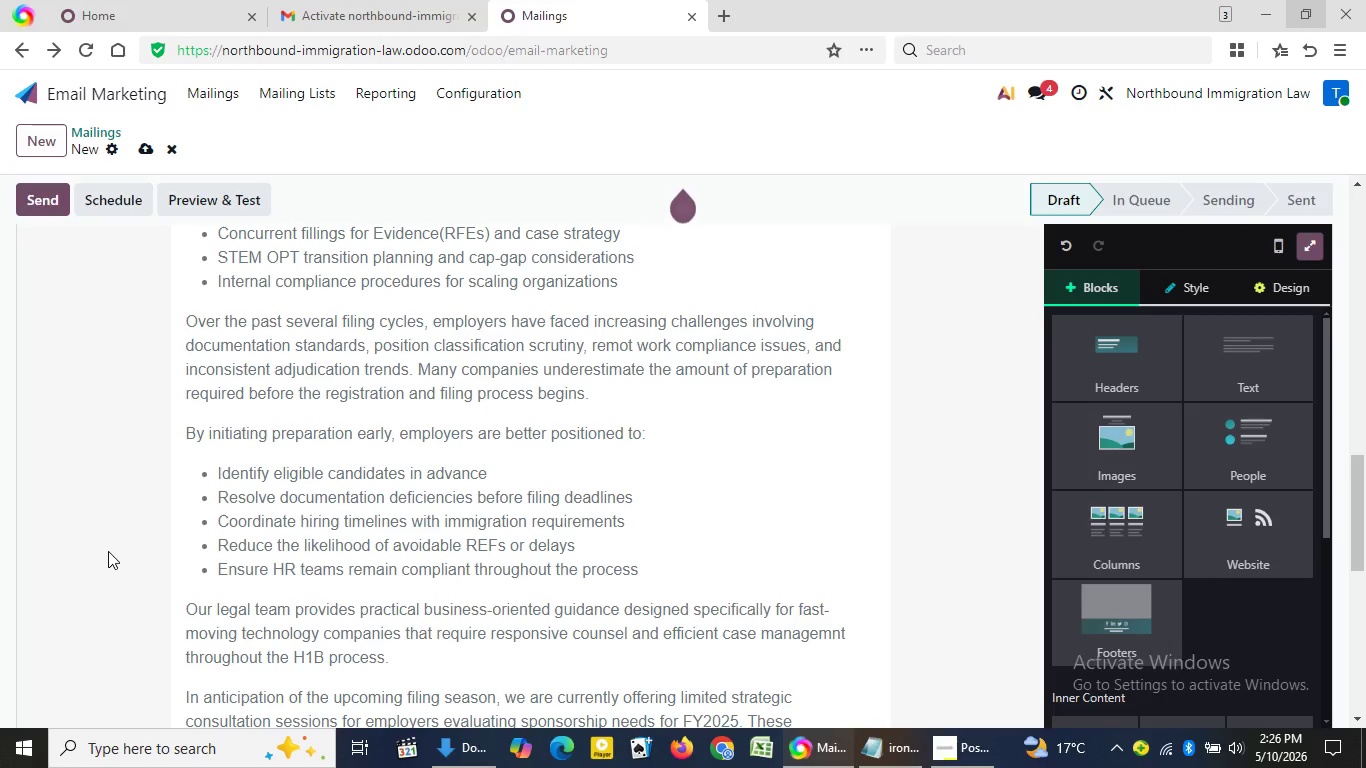 
triple_click([108, 551])
 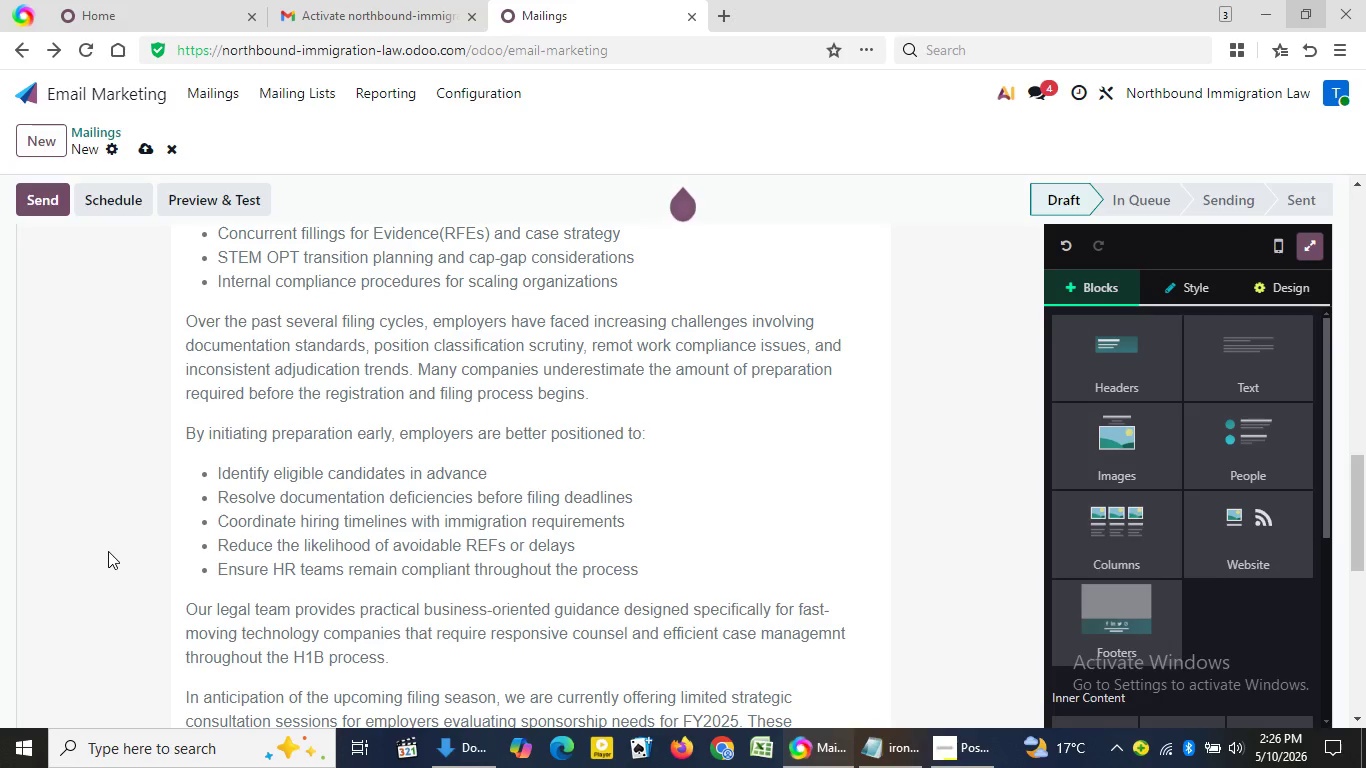 
triple_click([108, 551])
 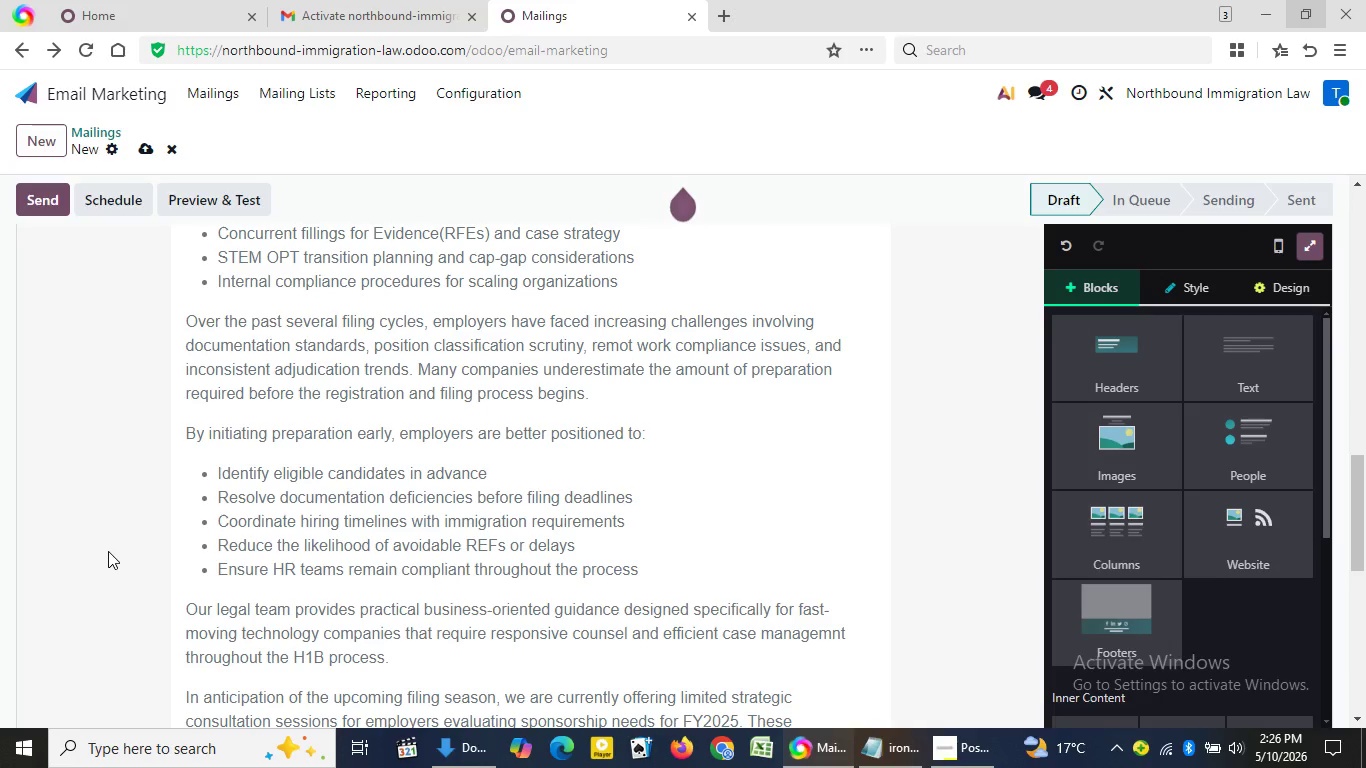 
triple_click([108, 551])
 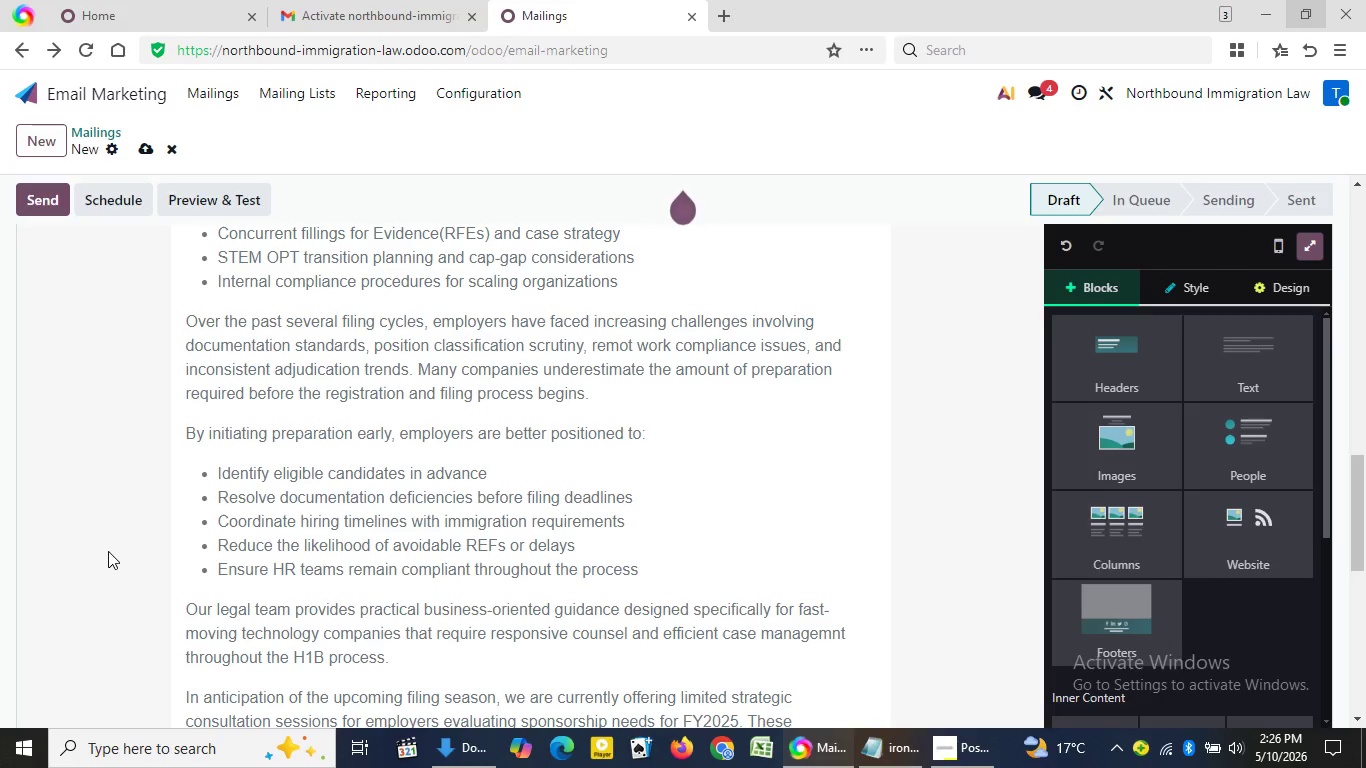 
triple_click([108, 551])
 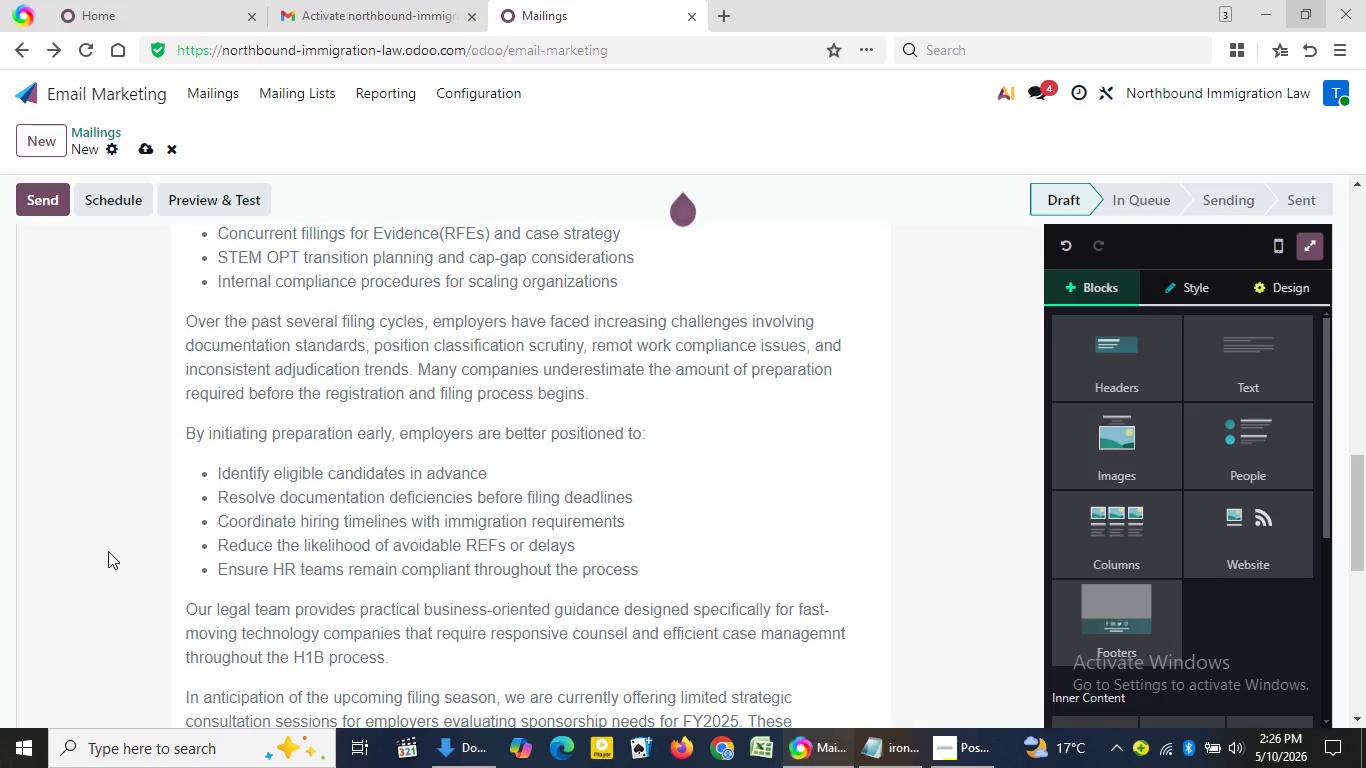 
triple_click([108, 551])
 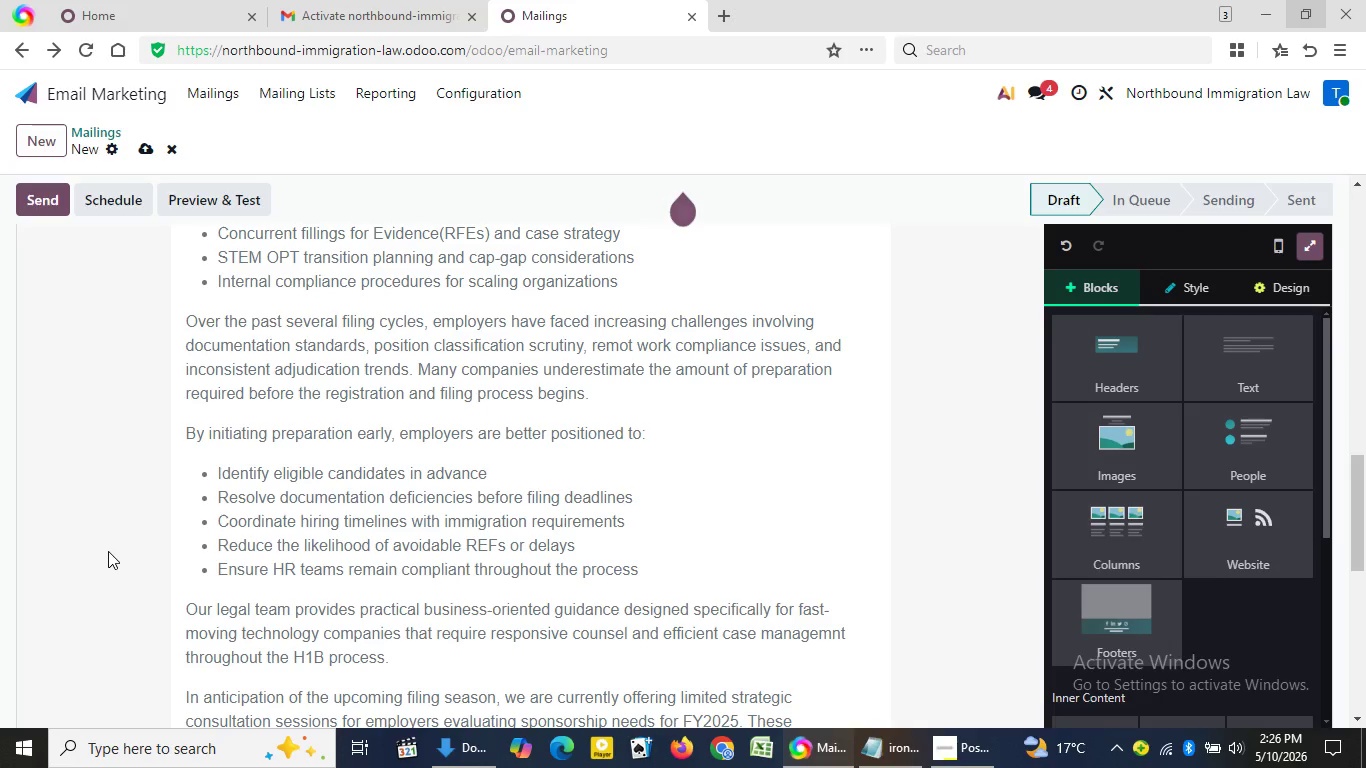 
triple_click([108, 551])
 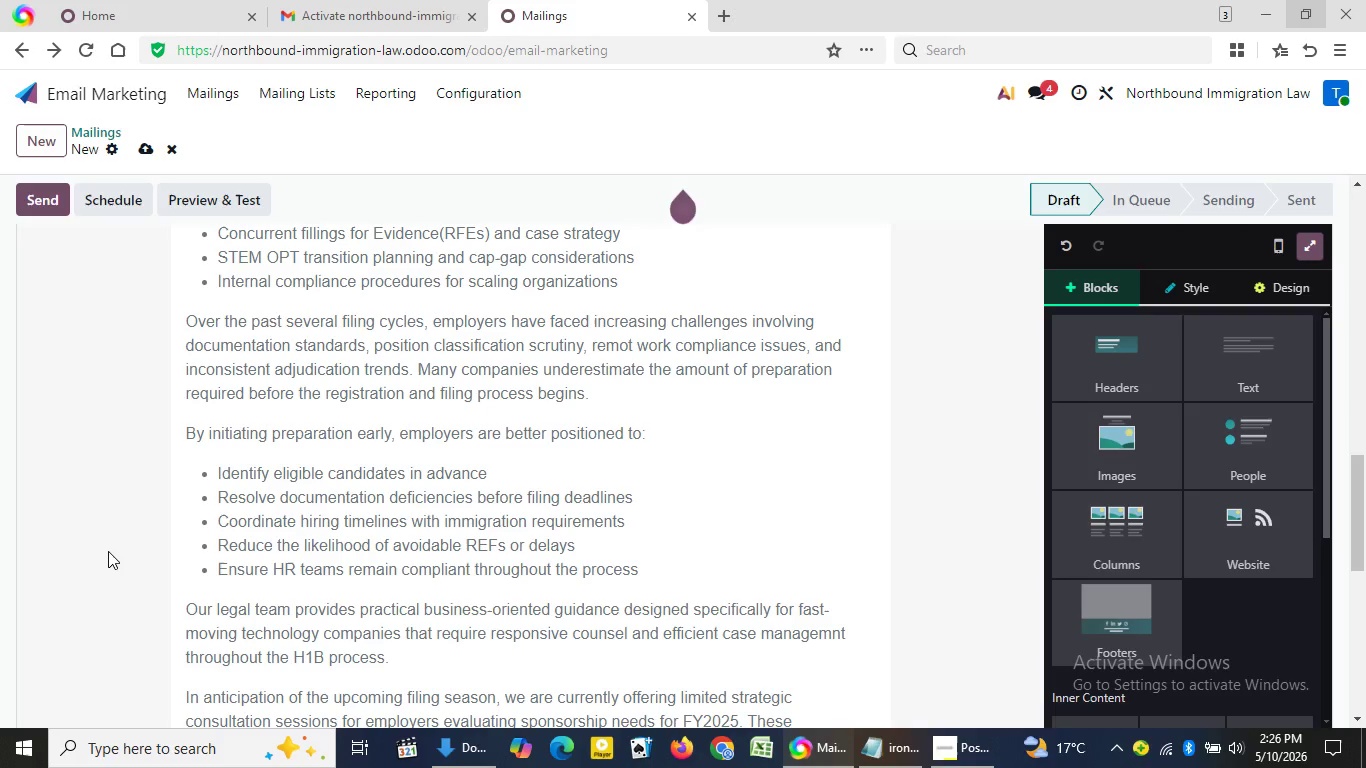 
triple_click([108, 551])
 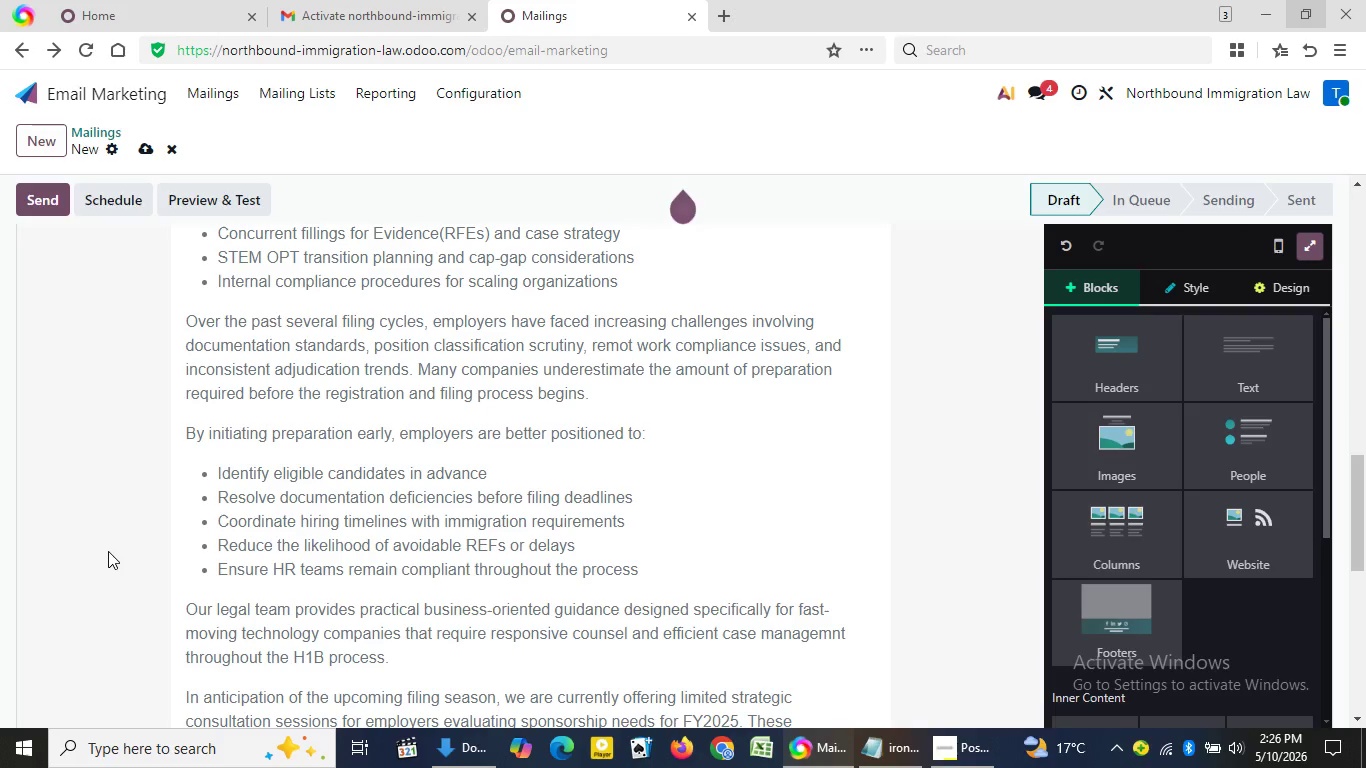 
triple_click([108, 551])
 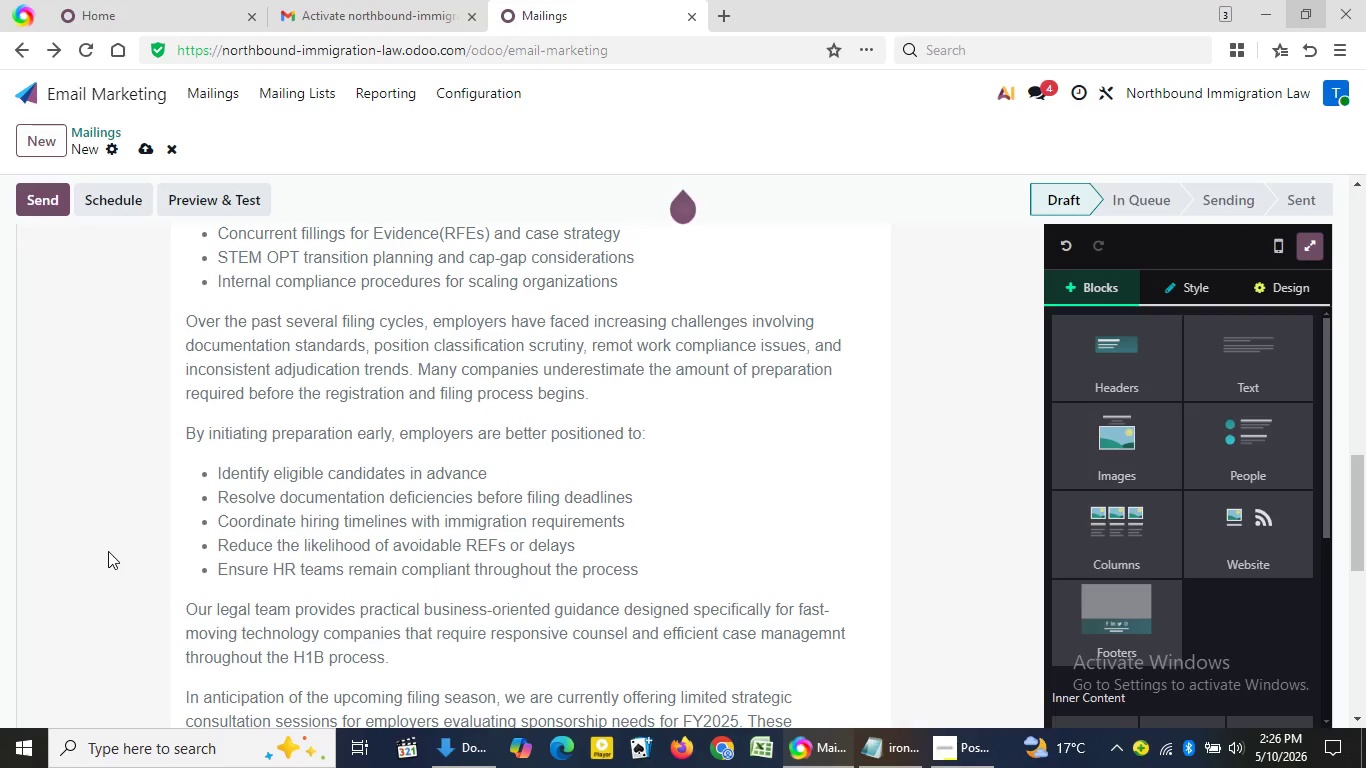 
triple_click([108, 551])
 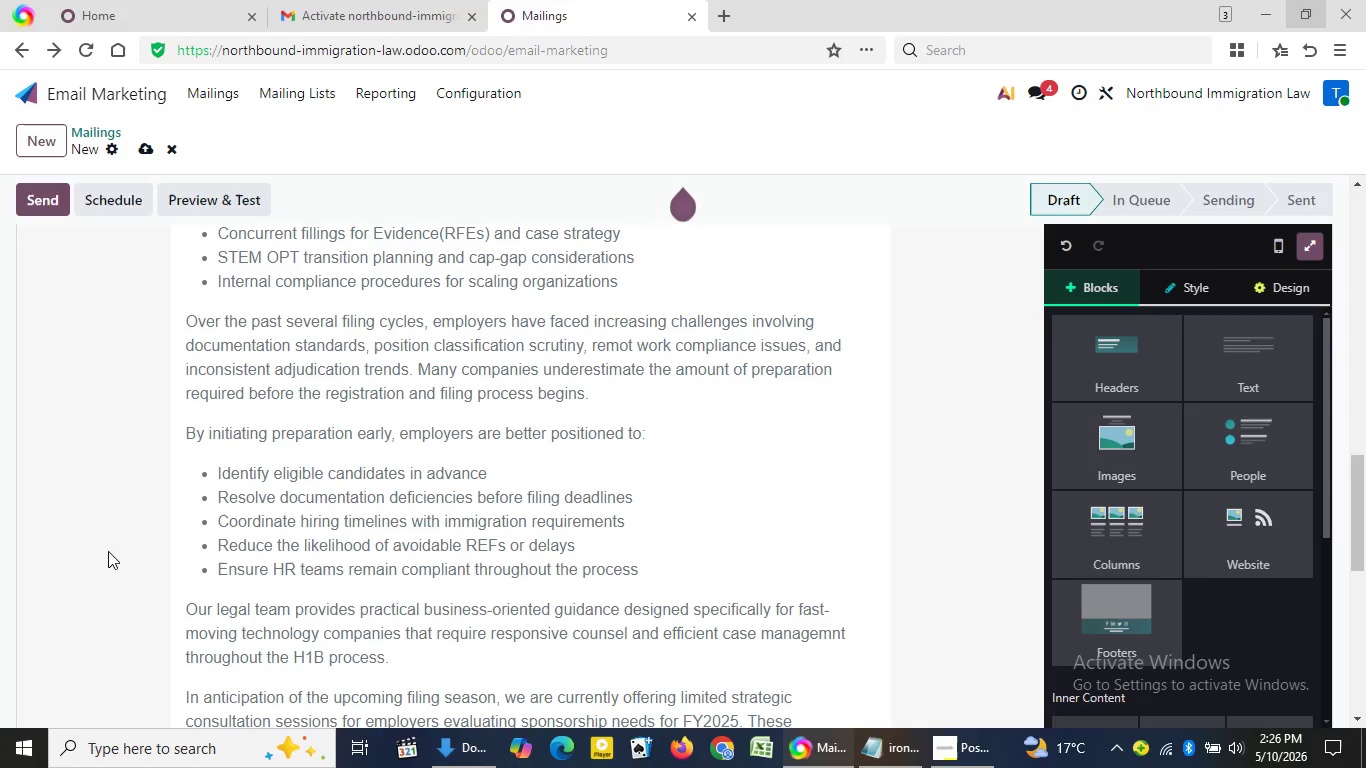 
triple_click([108, 551])
 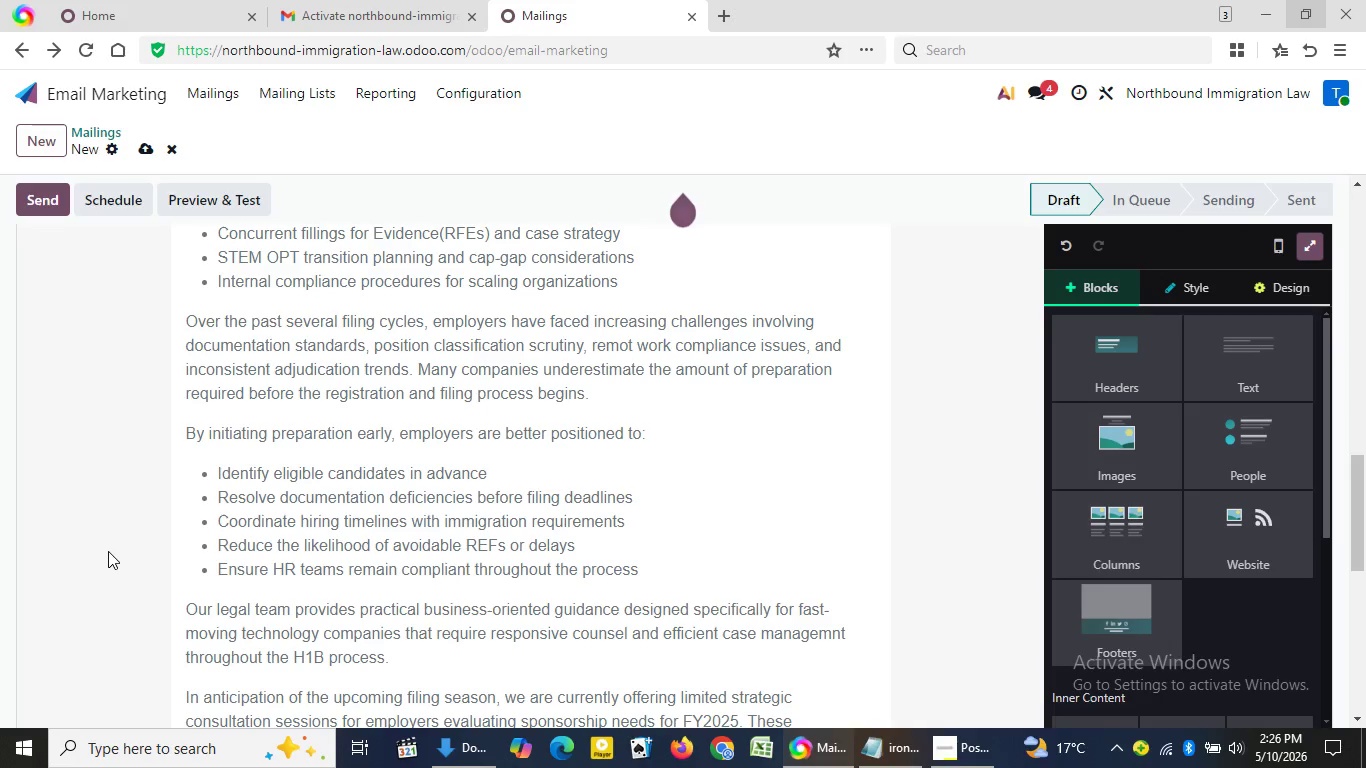 
double_click([108, 551])
 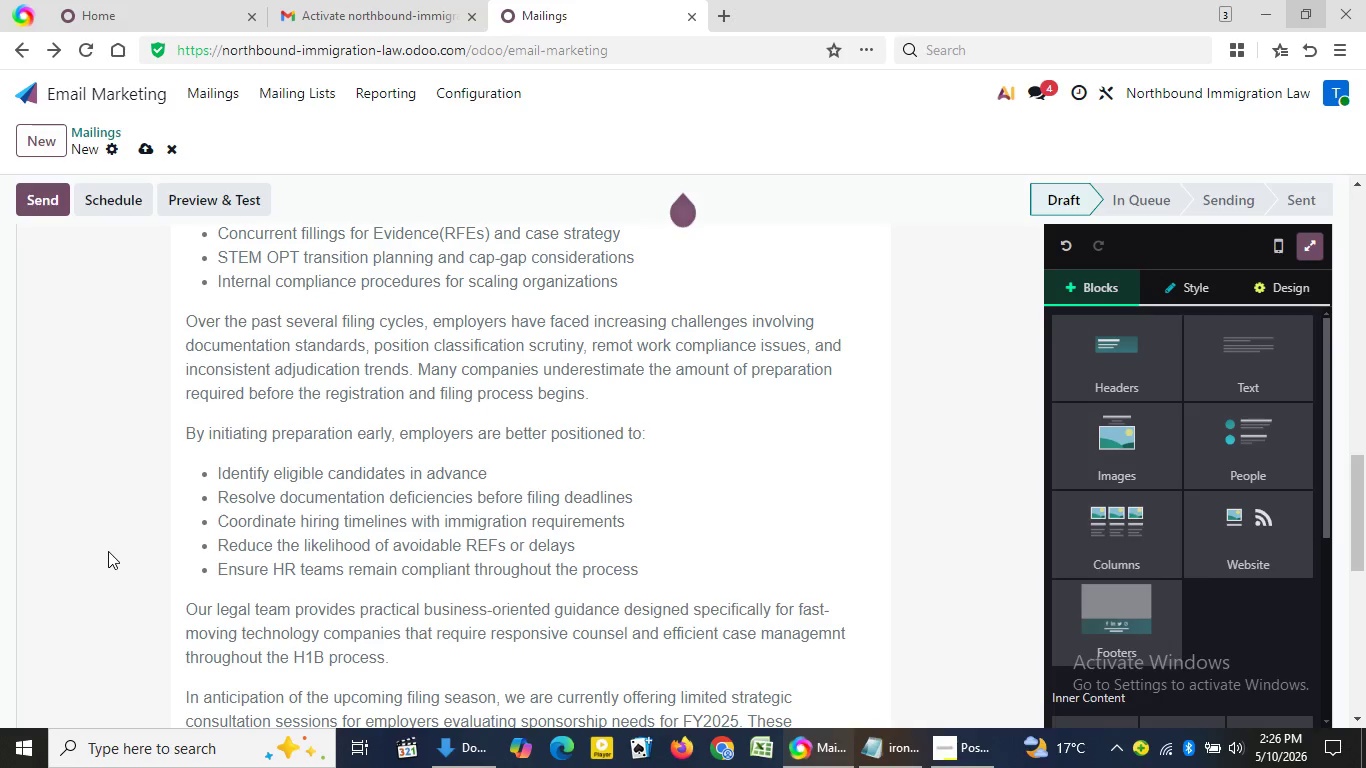 
triple_click([108, 551])
 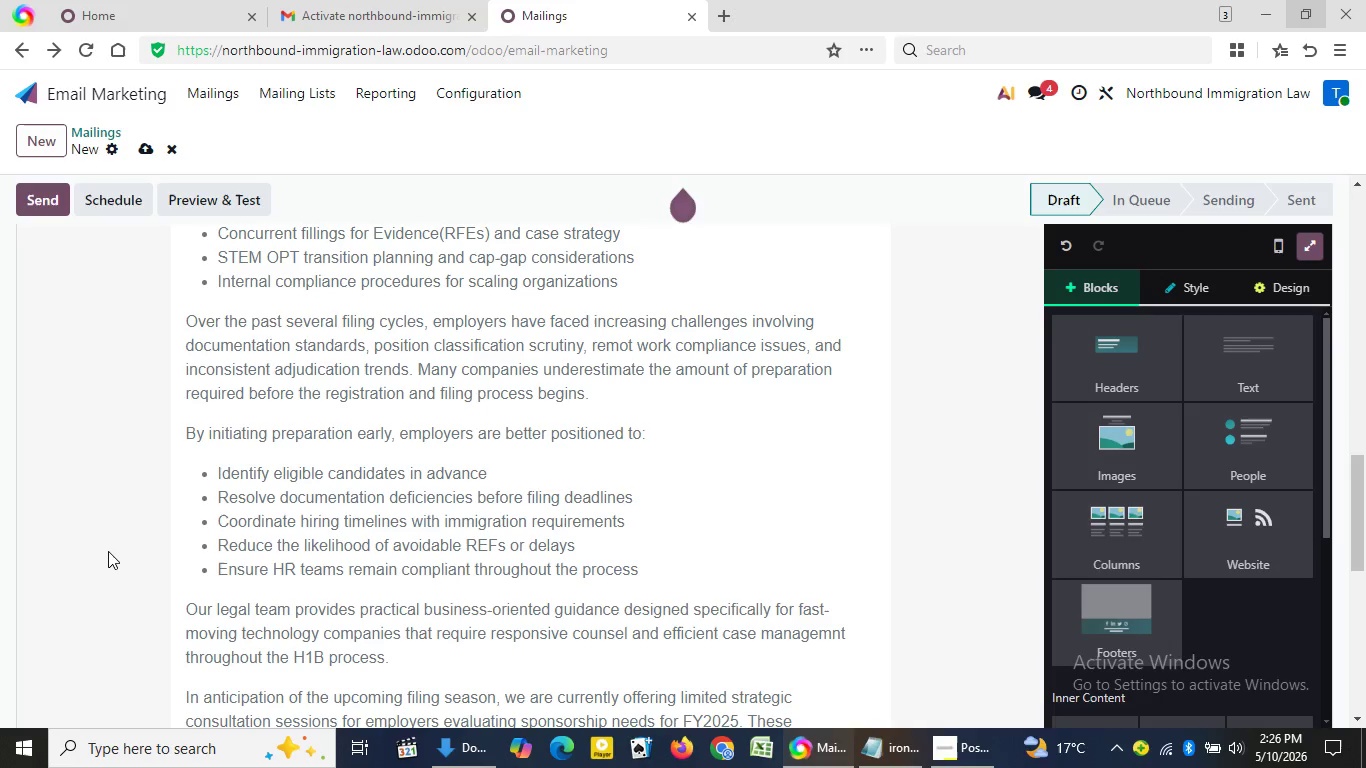 
triple_click([108, 551])
 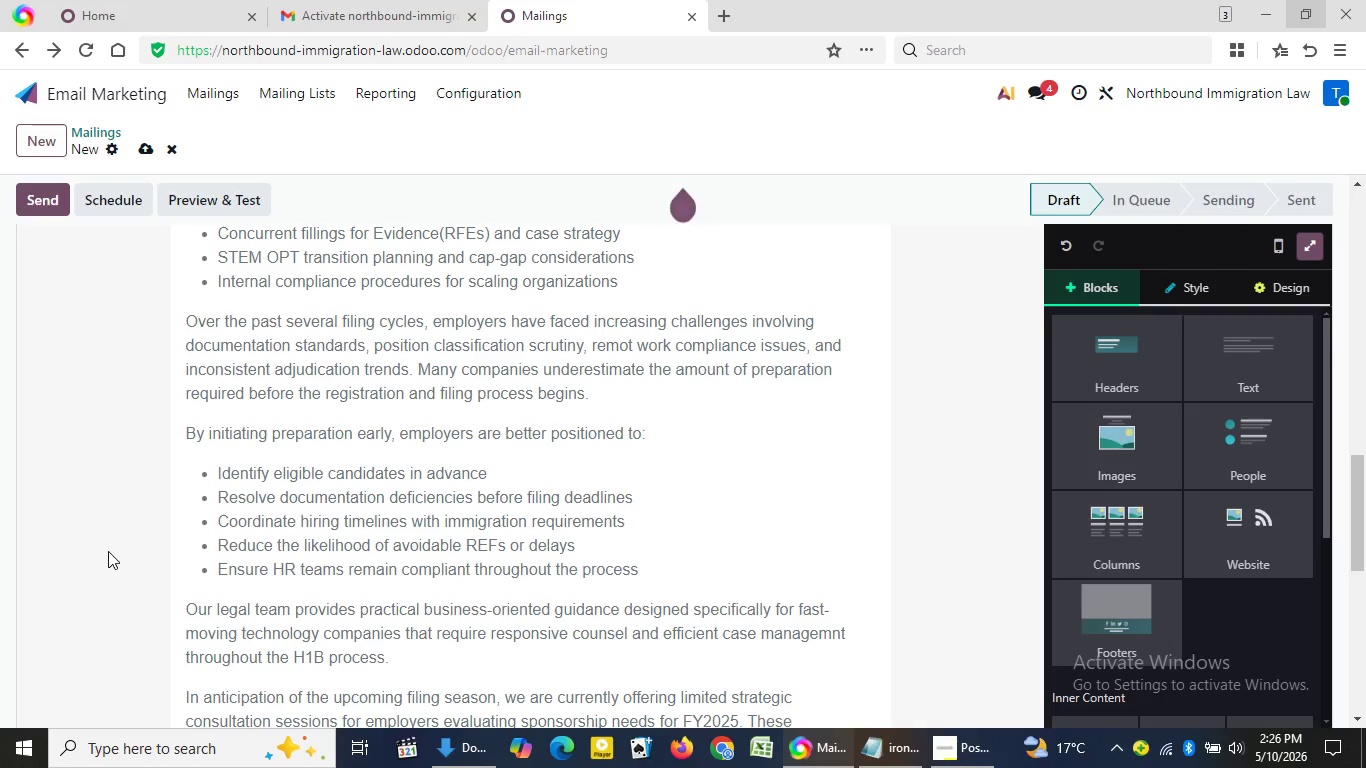 
triple_click([108, 551])
 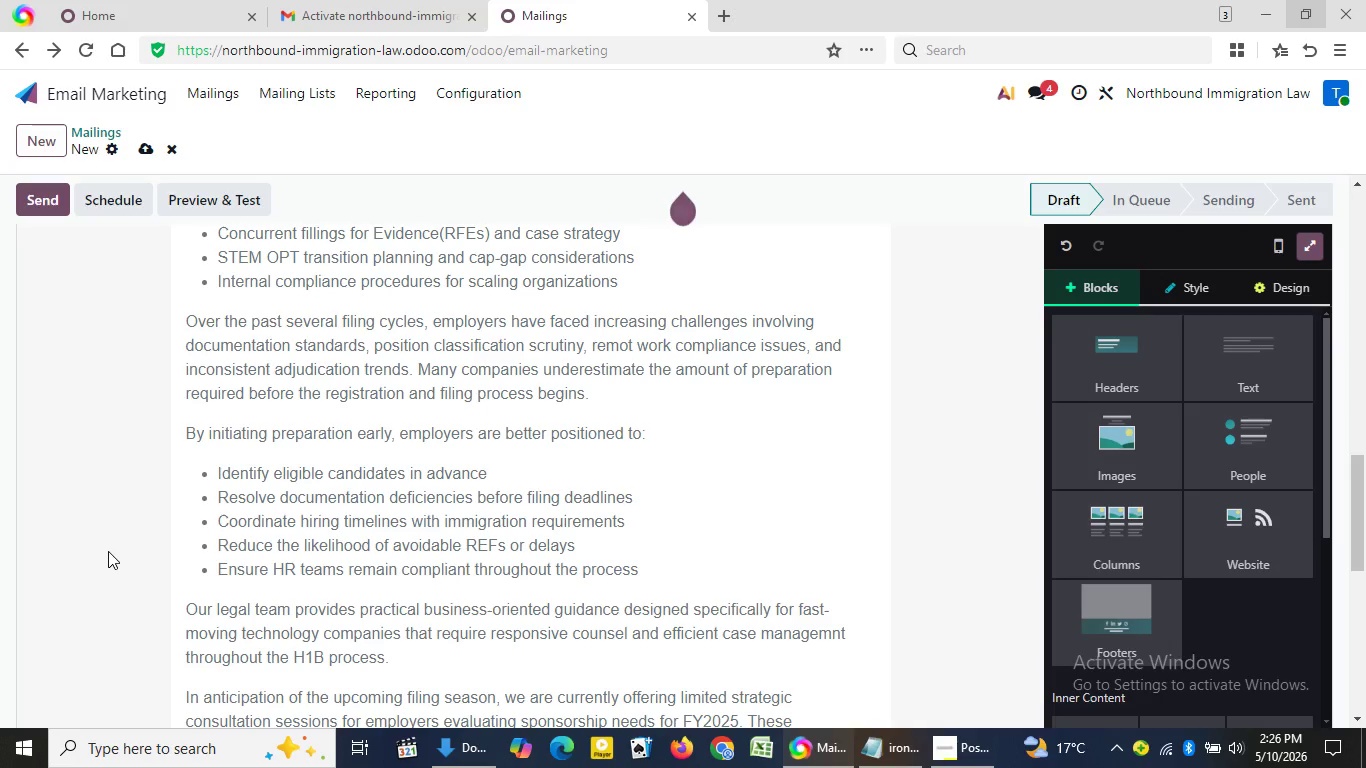 
triple_click([108, 551])
 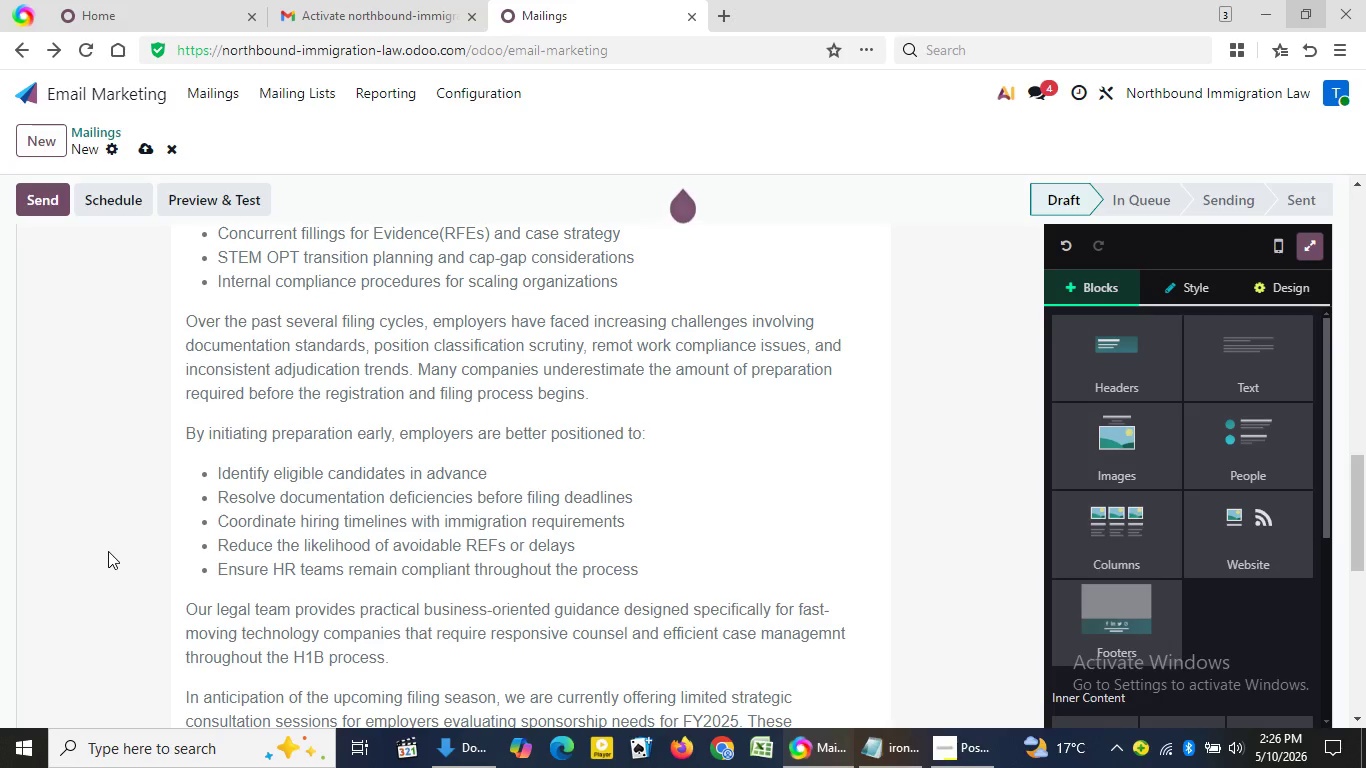 
triple_click([108, 551])
 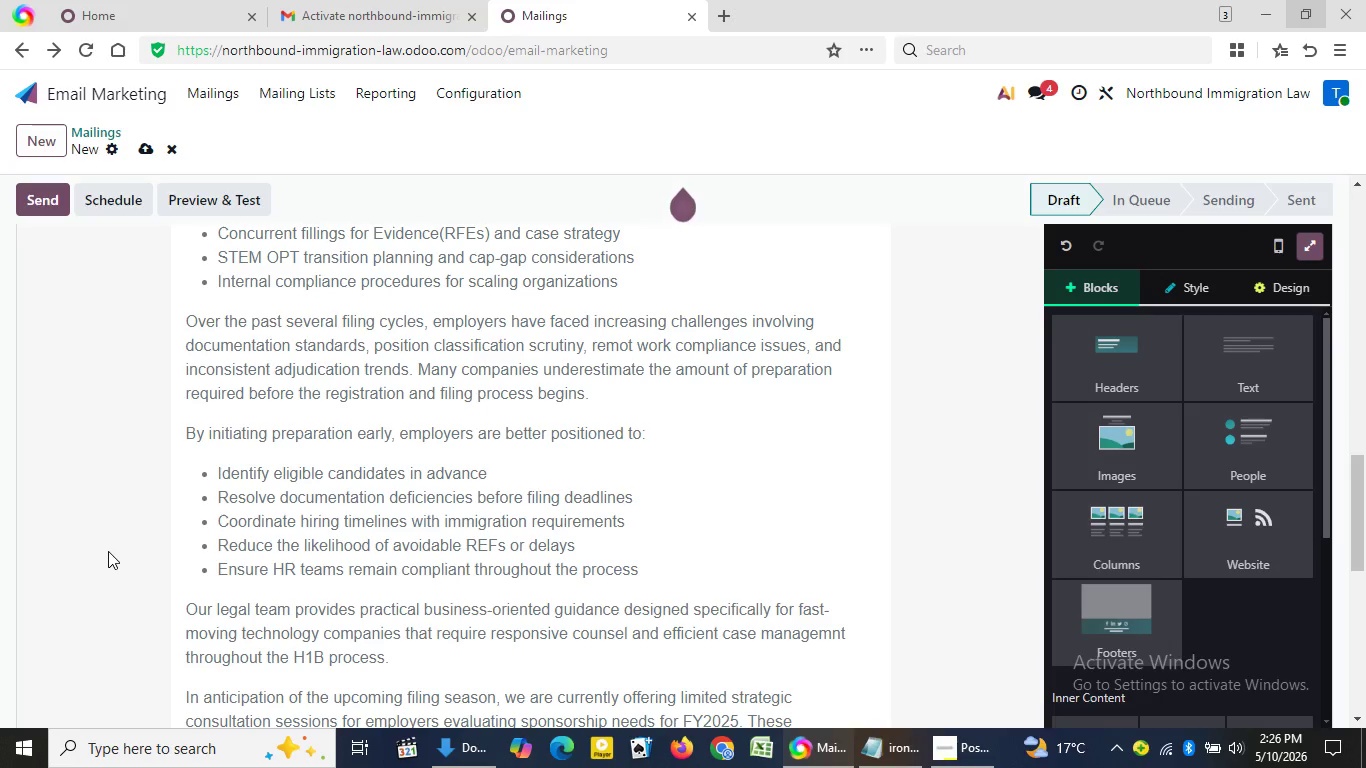 
triple_click([108, 551])
 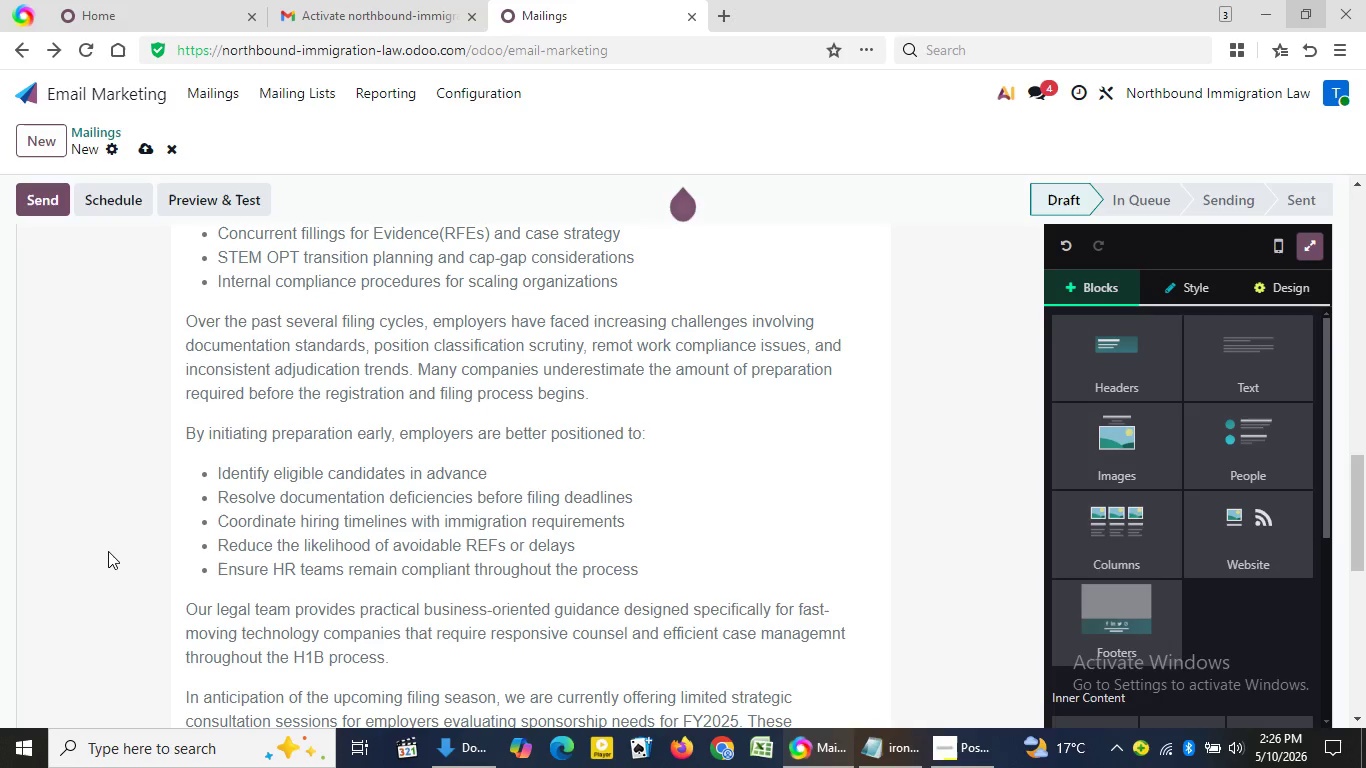 
triple_click([108, 551])
 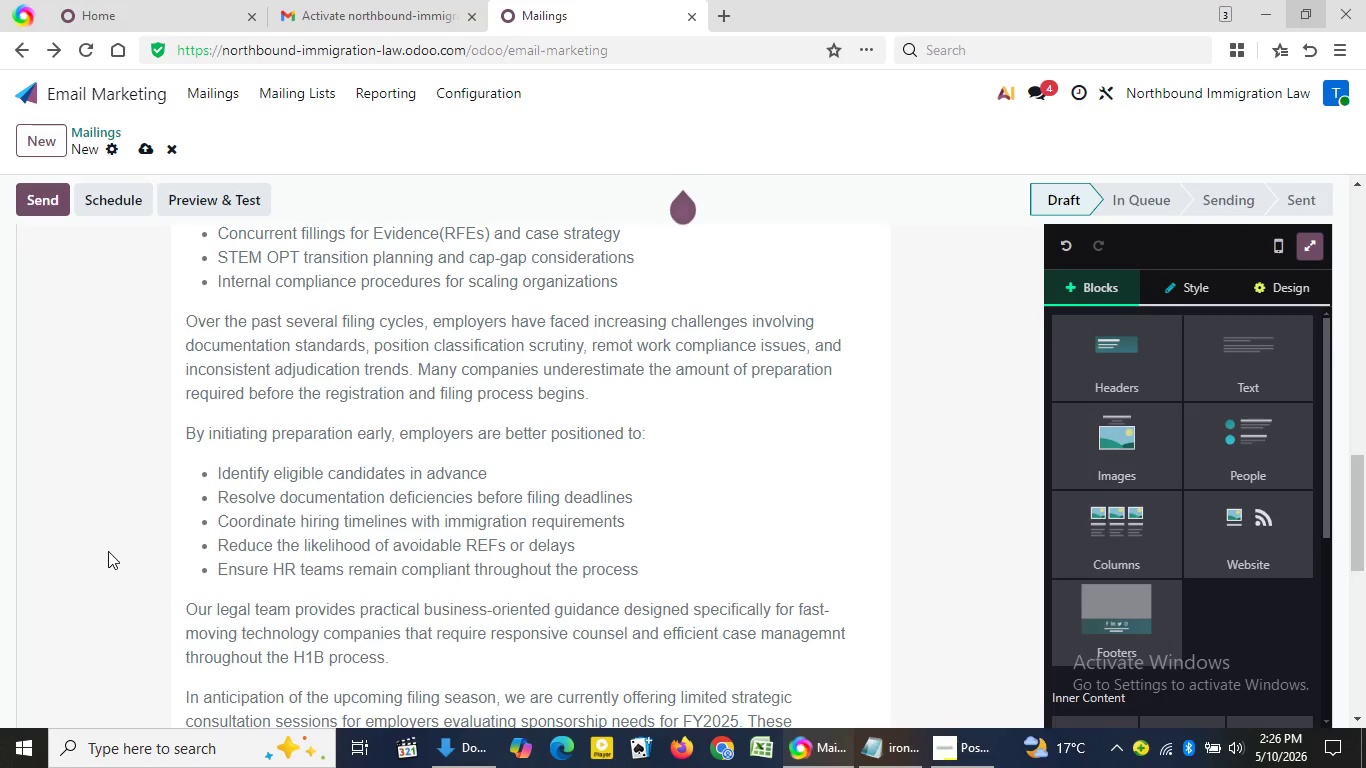 
triple_click([108, 551])
 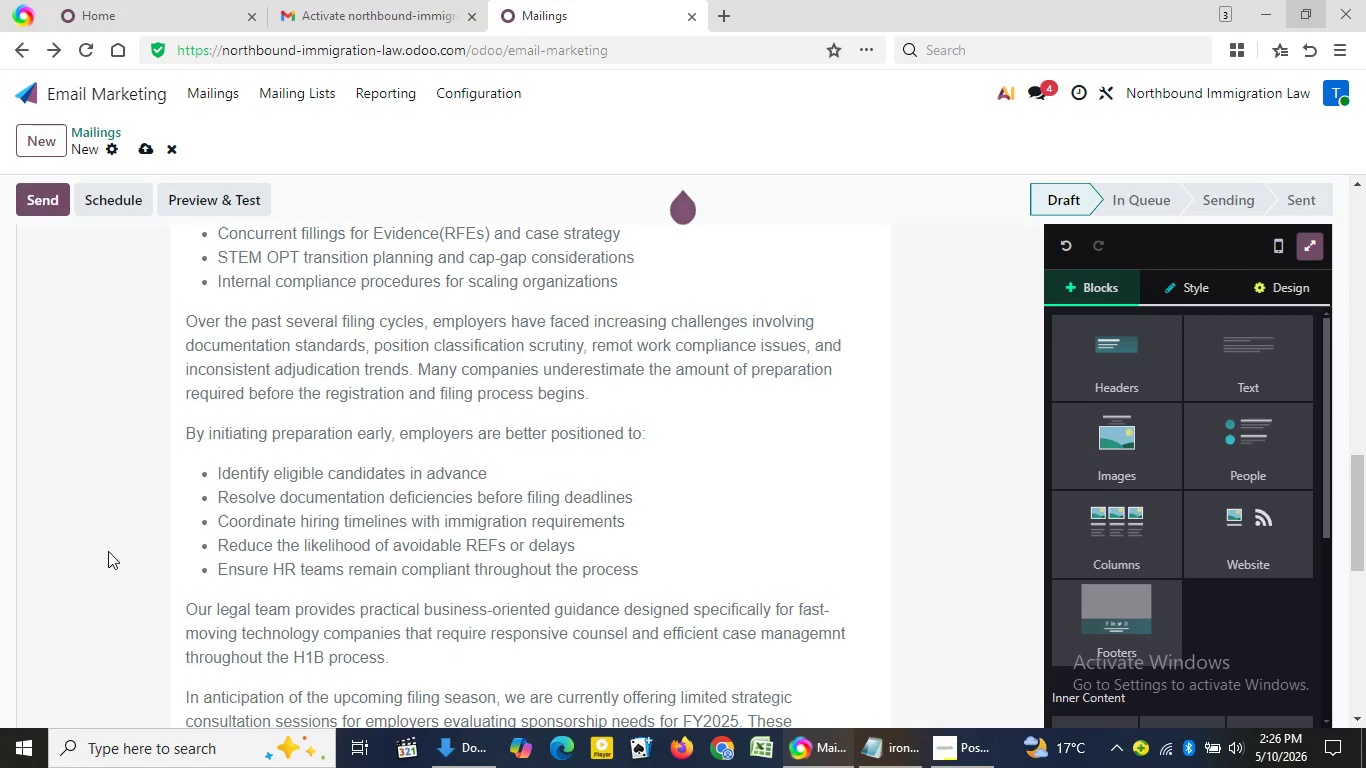 
triple_click([108, 551])
 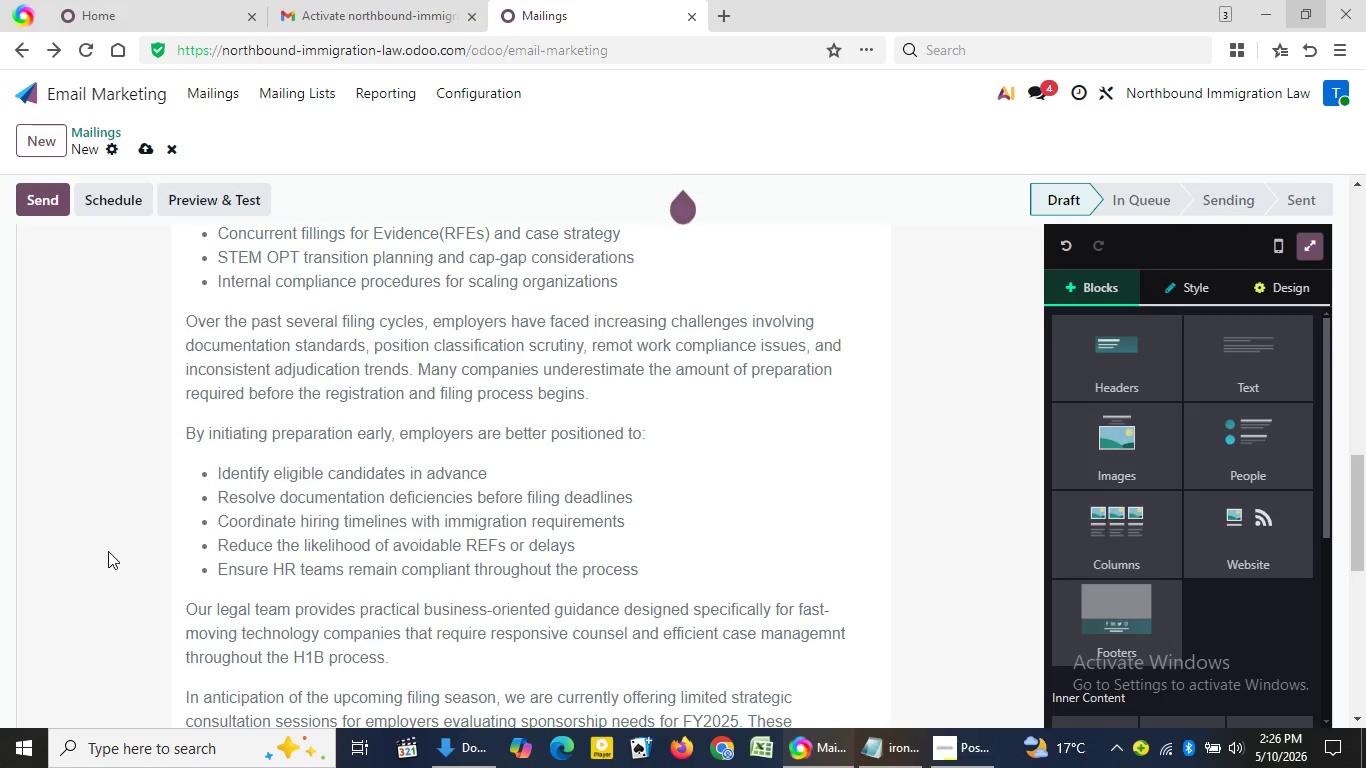 
triple_click([108, 551])
 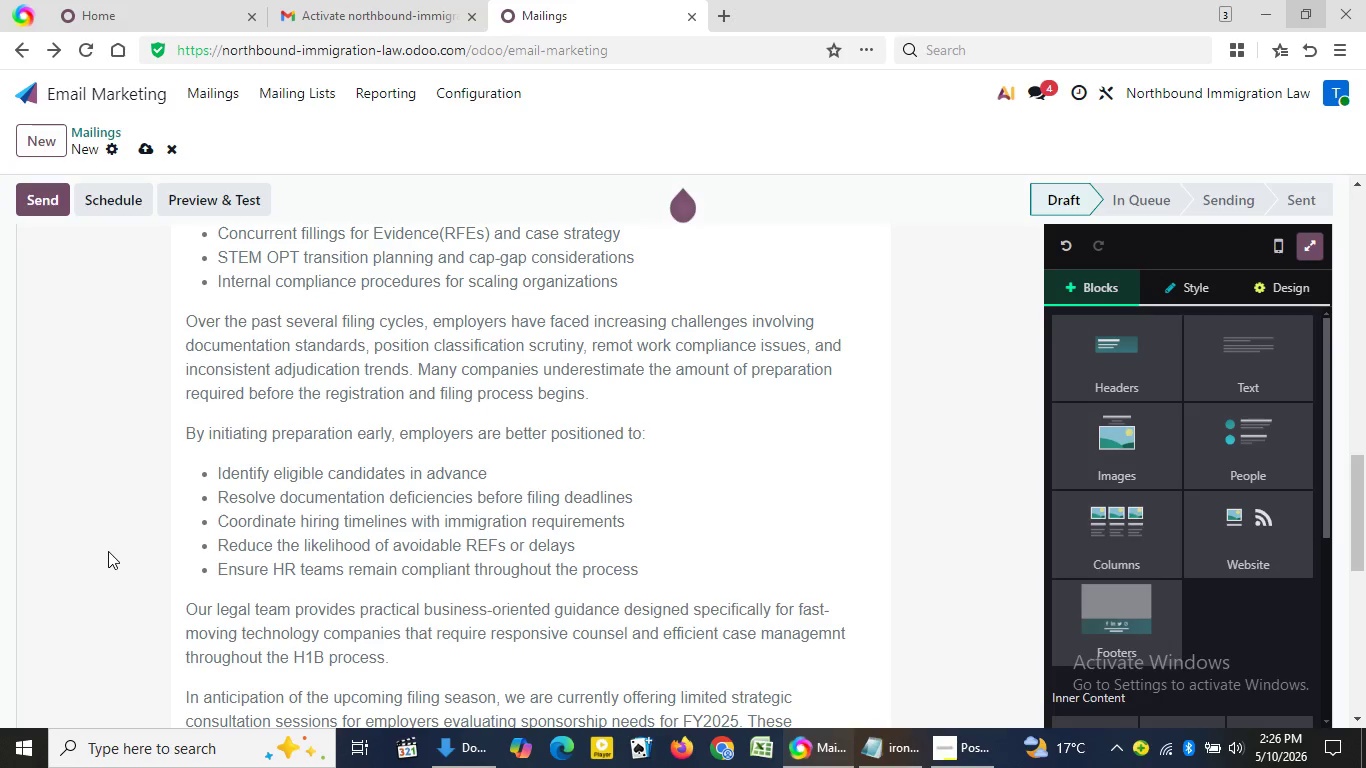 
double_click([108, 551])
 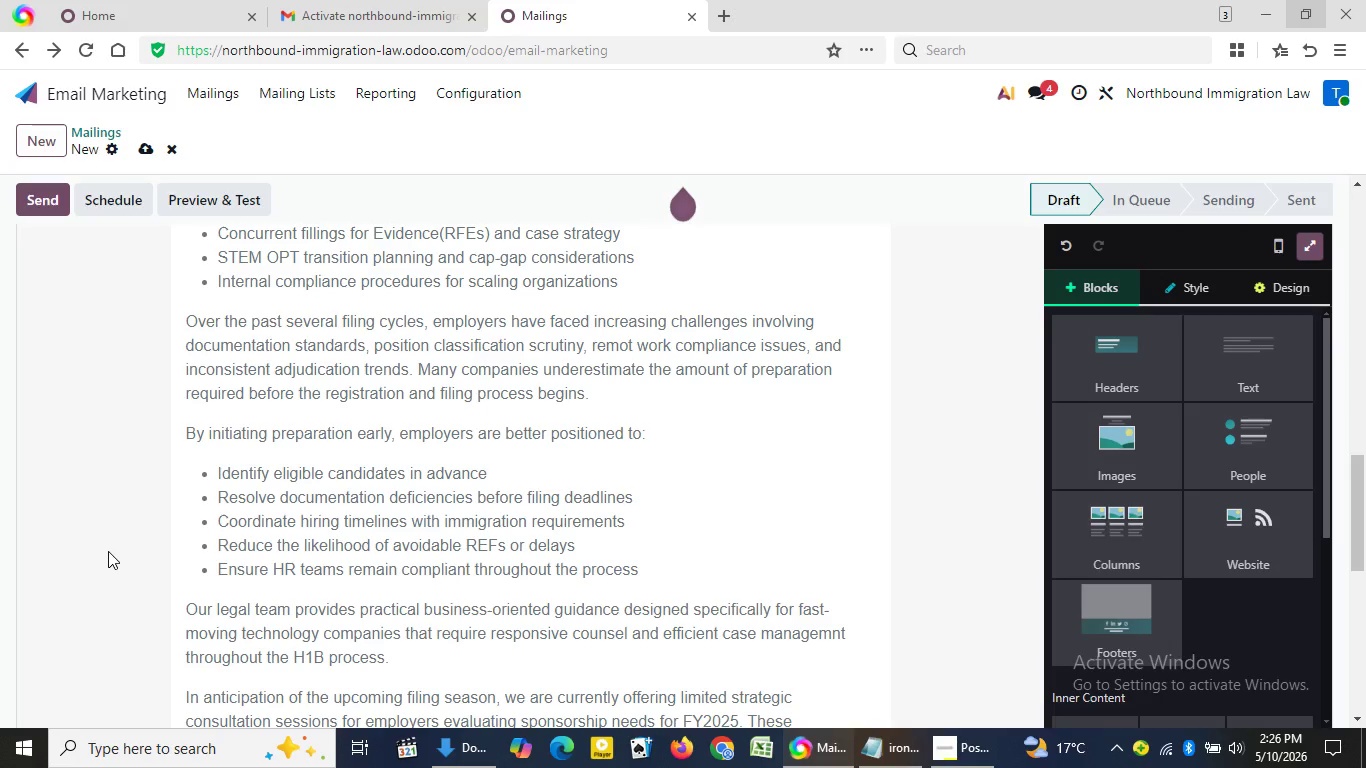 
triple_click([108, 551])
 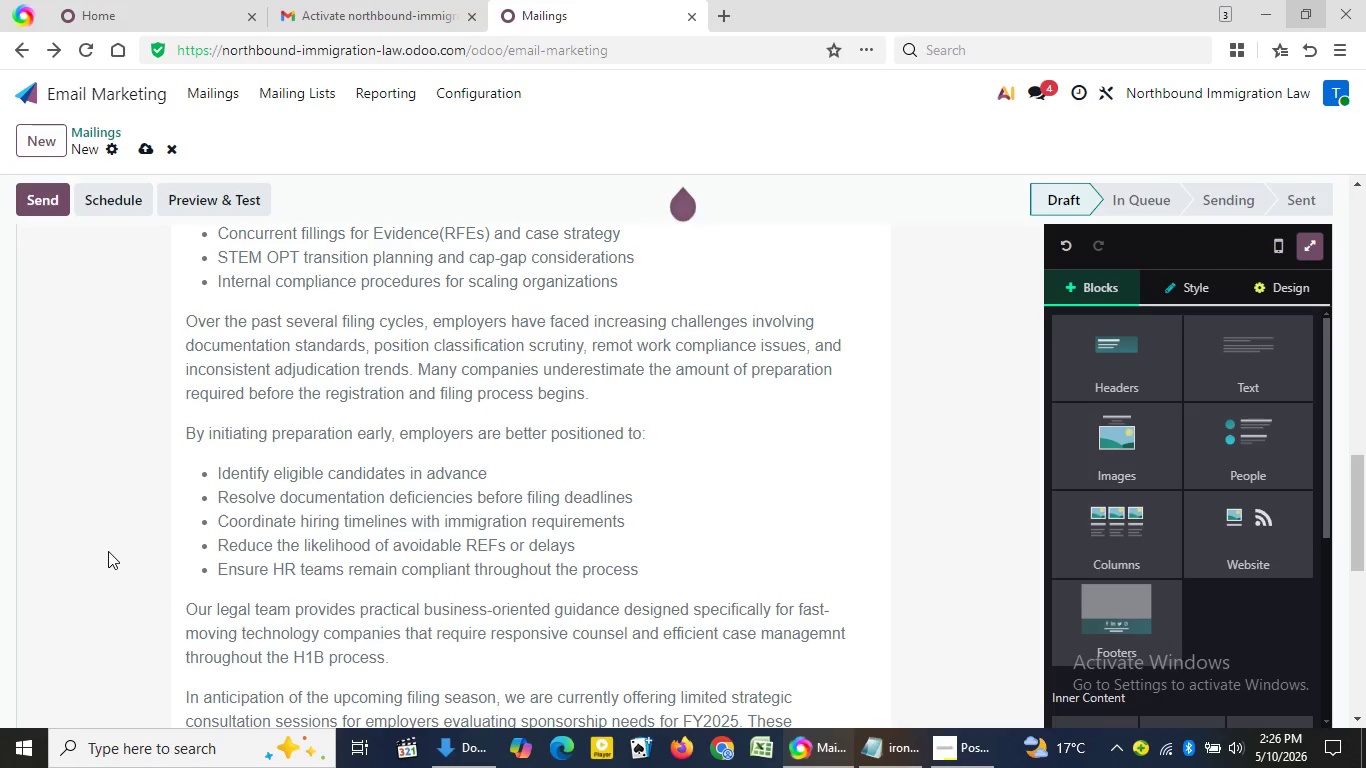 
triple_click([108, 551])
 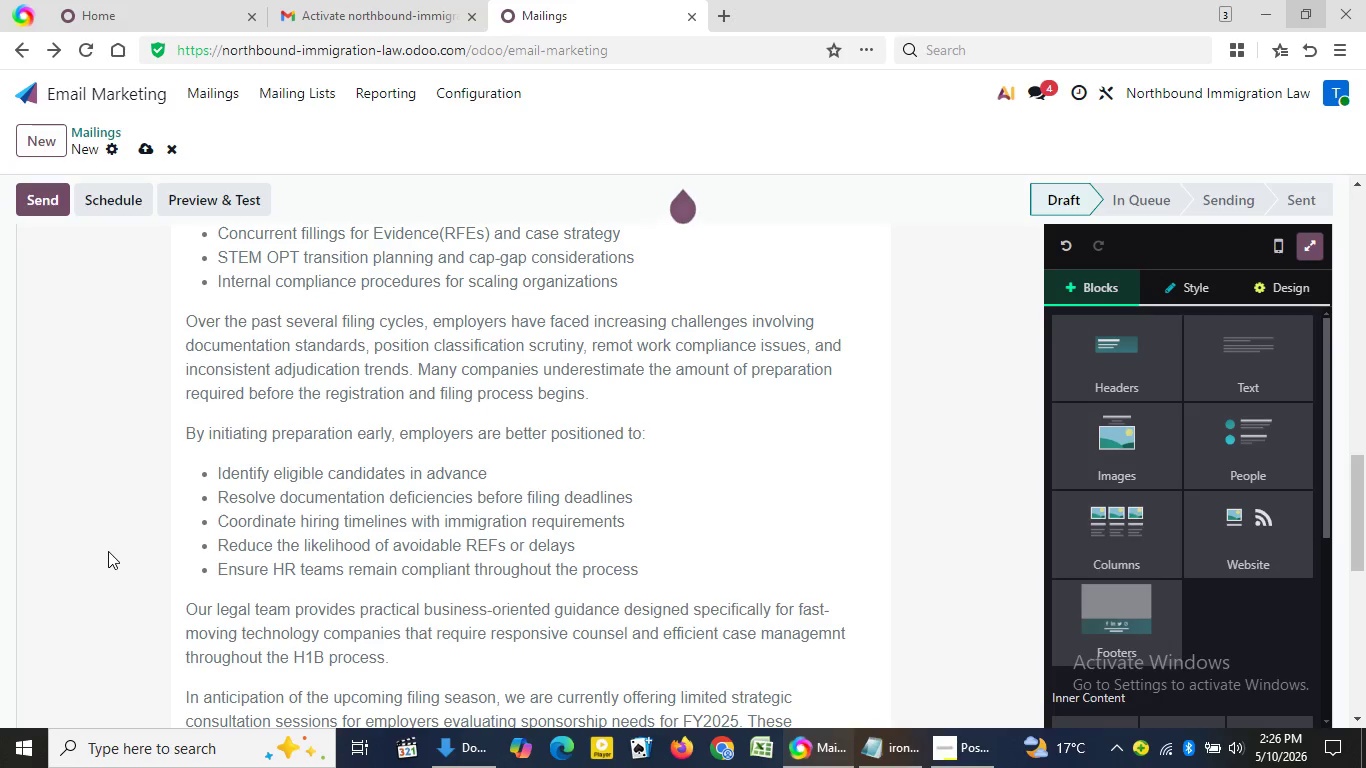 
triple_click([108, 551])
 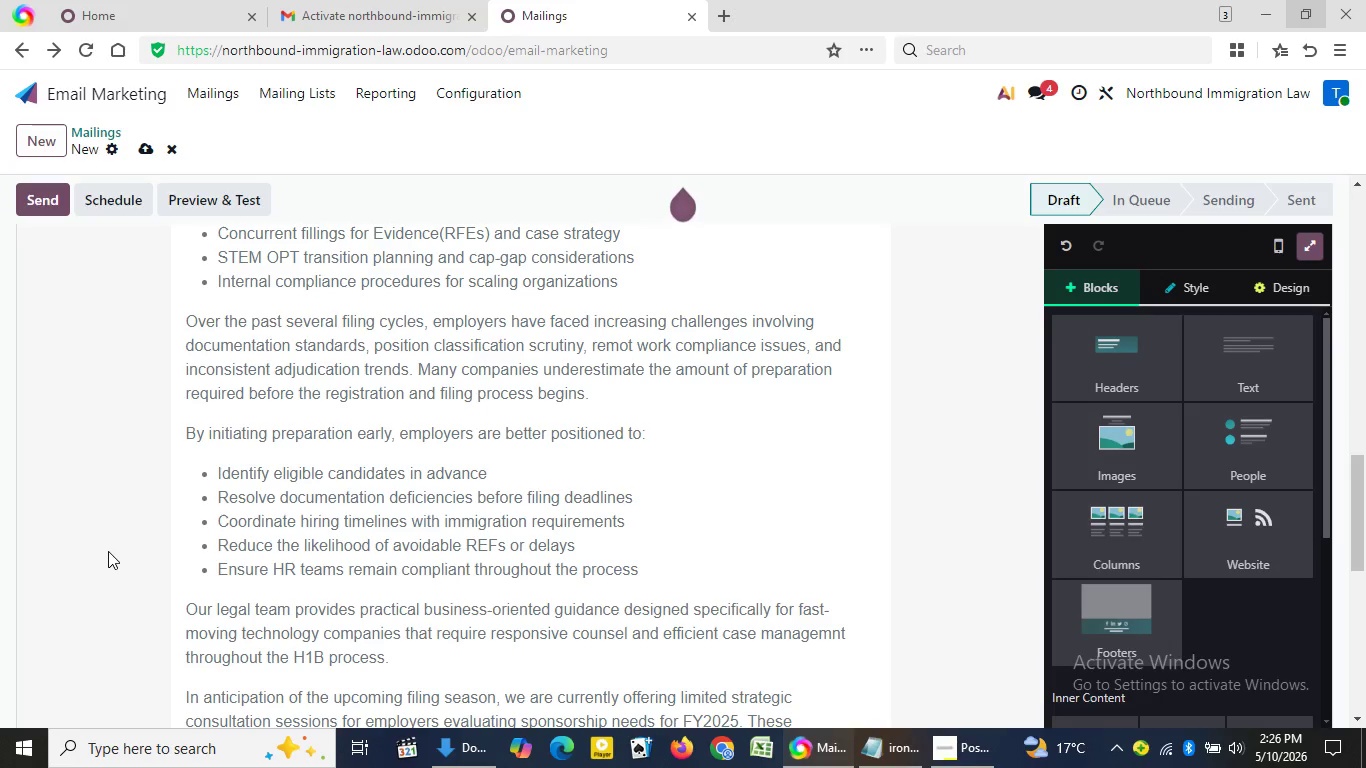 
triple_click([108, 551])
 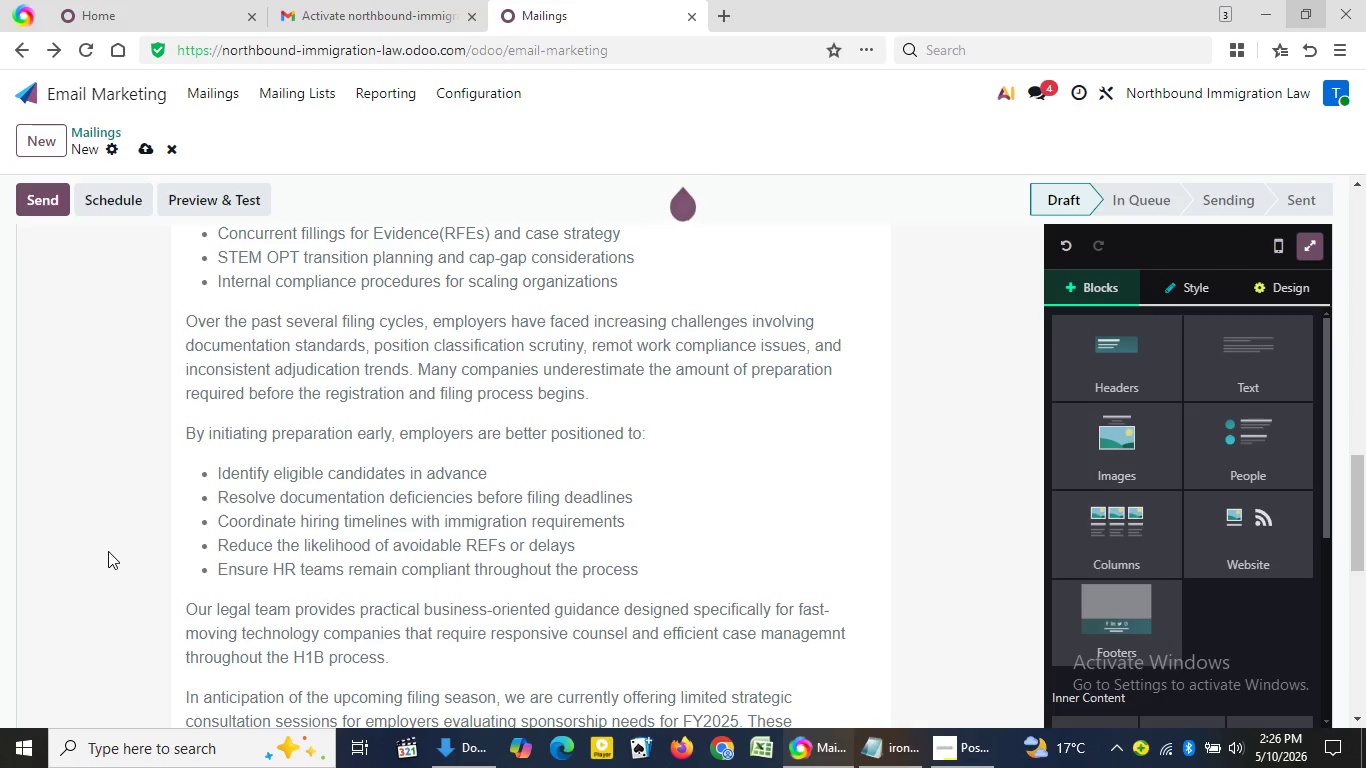 
triple_click([108, 551])
 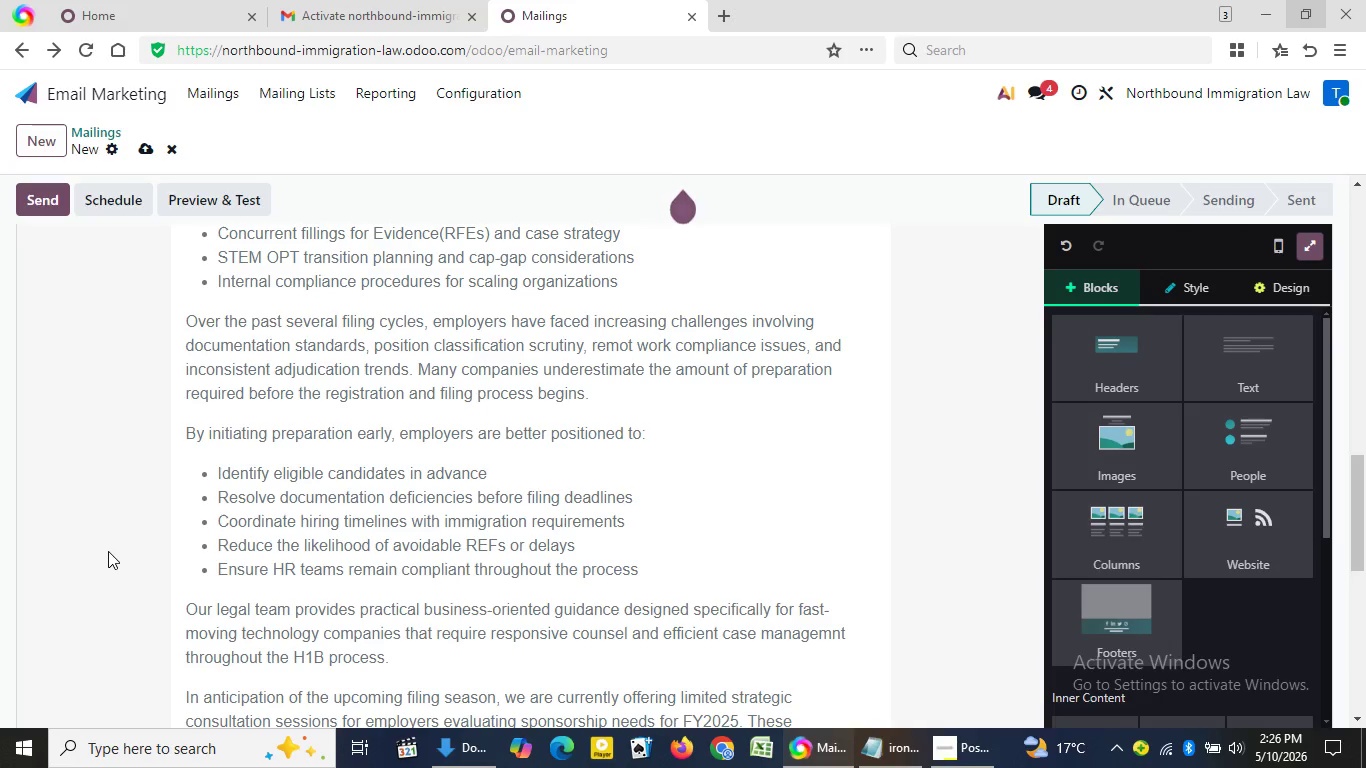 
triple_click([108, 551])
 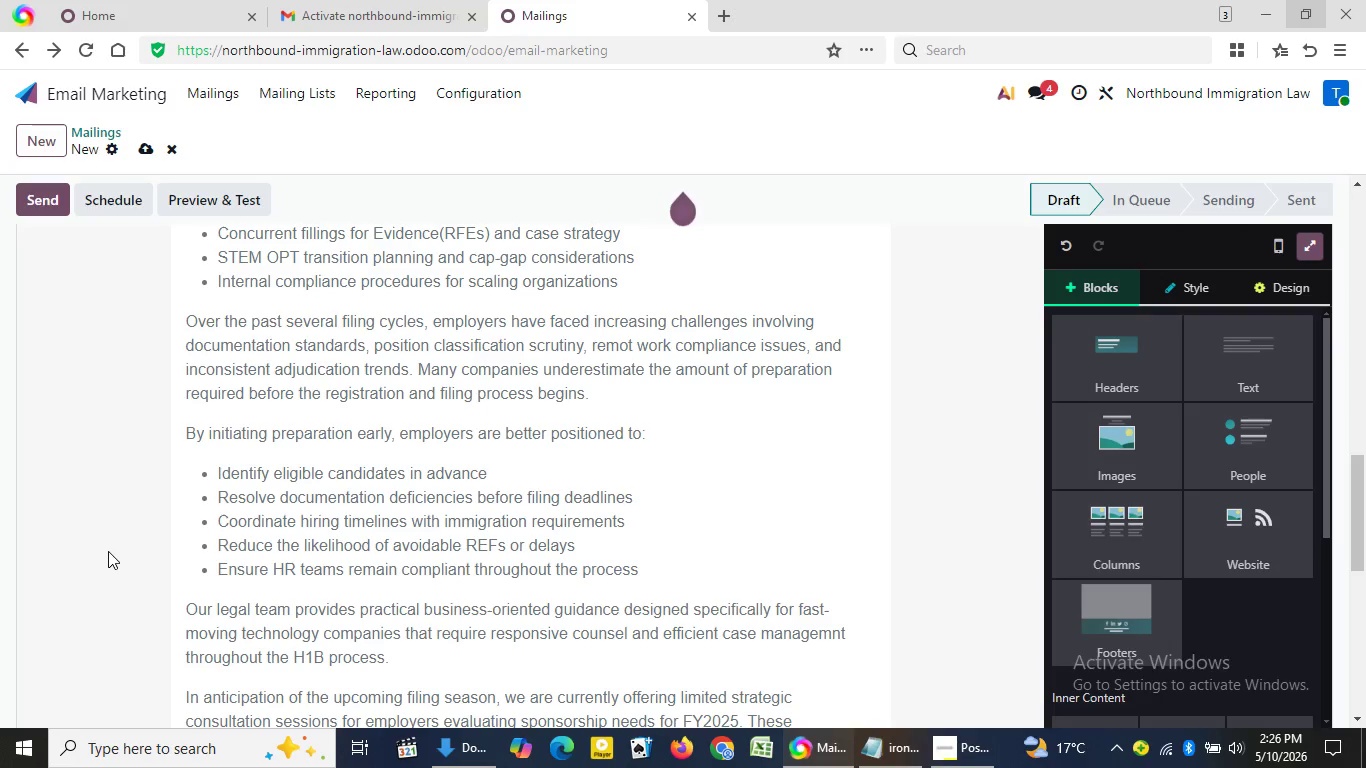 
triple_click([108, 551])
 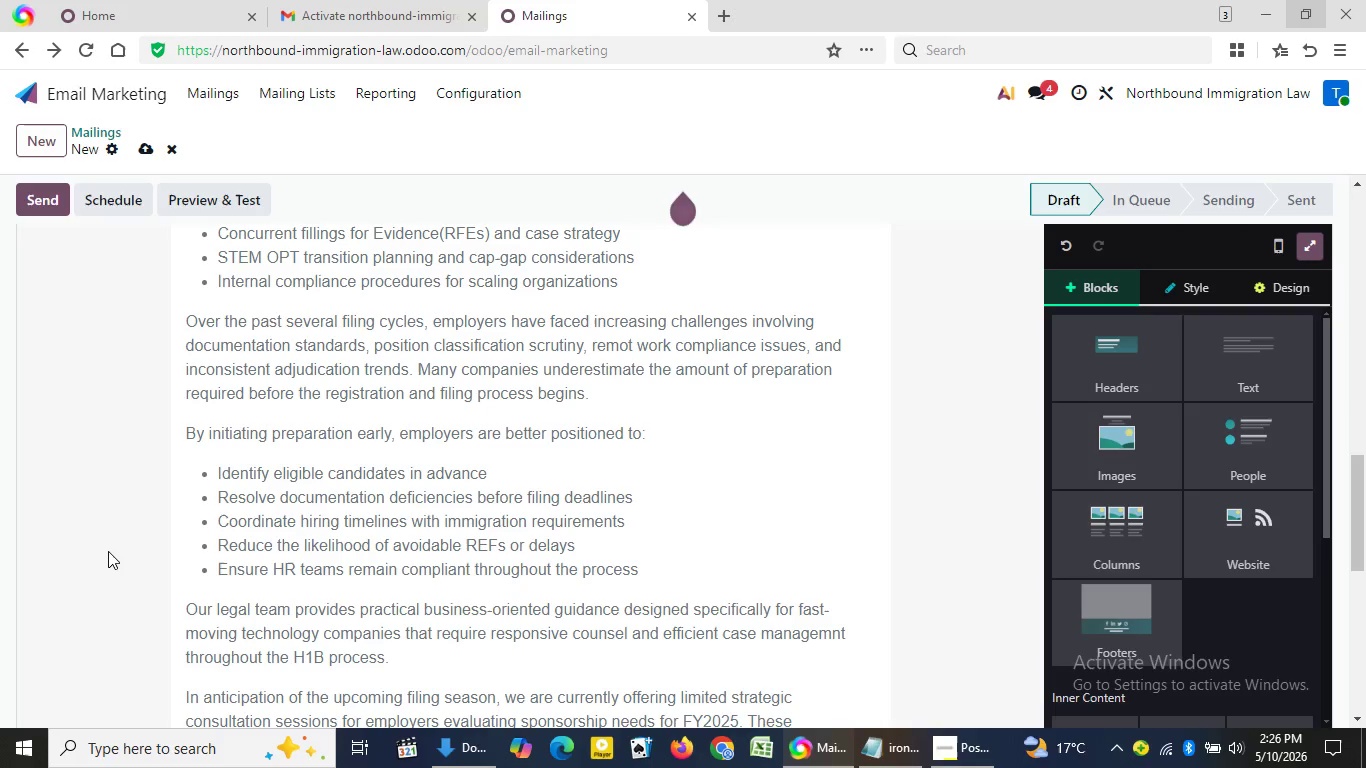 
triple_click([108, 551])
 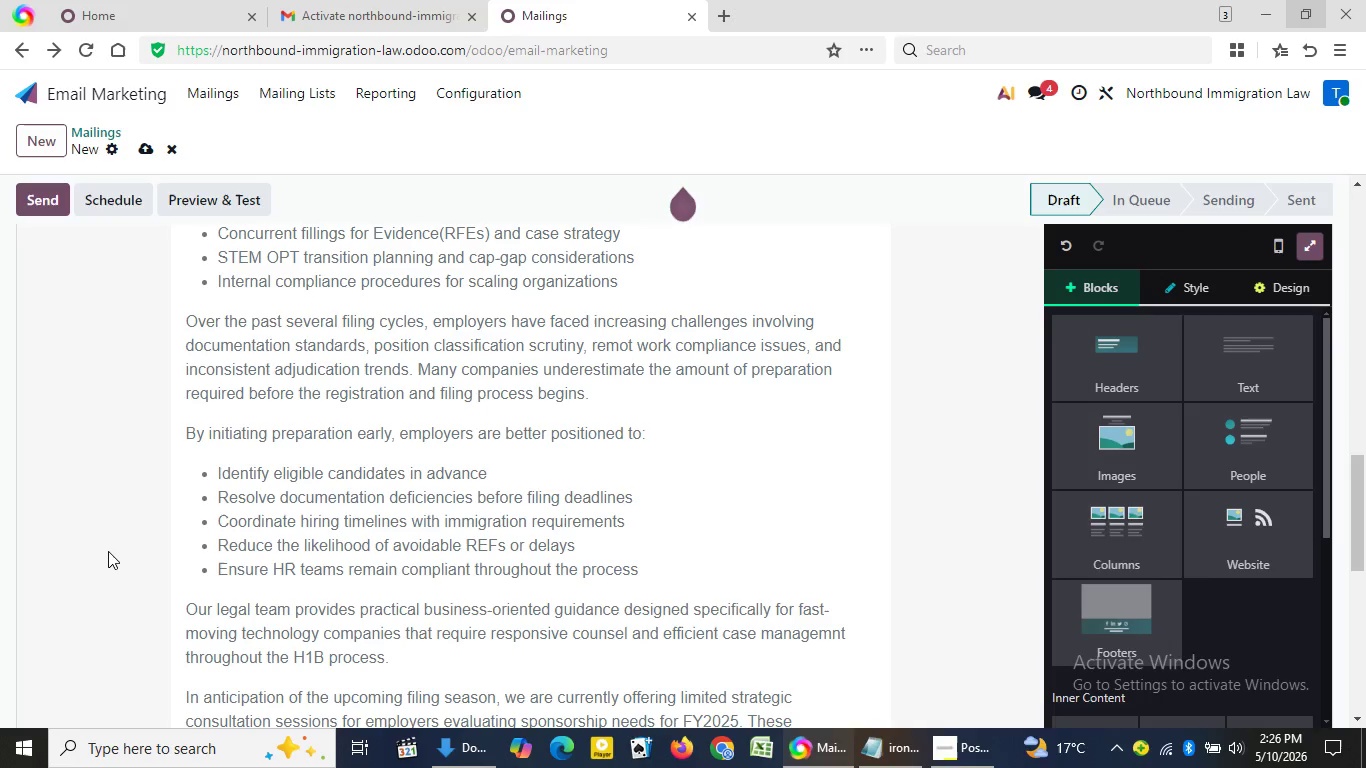 
triple_click([108, 551])
 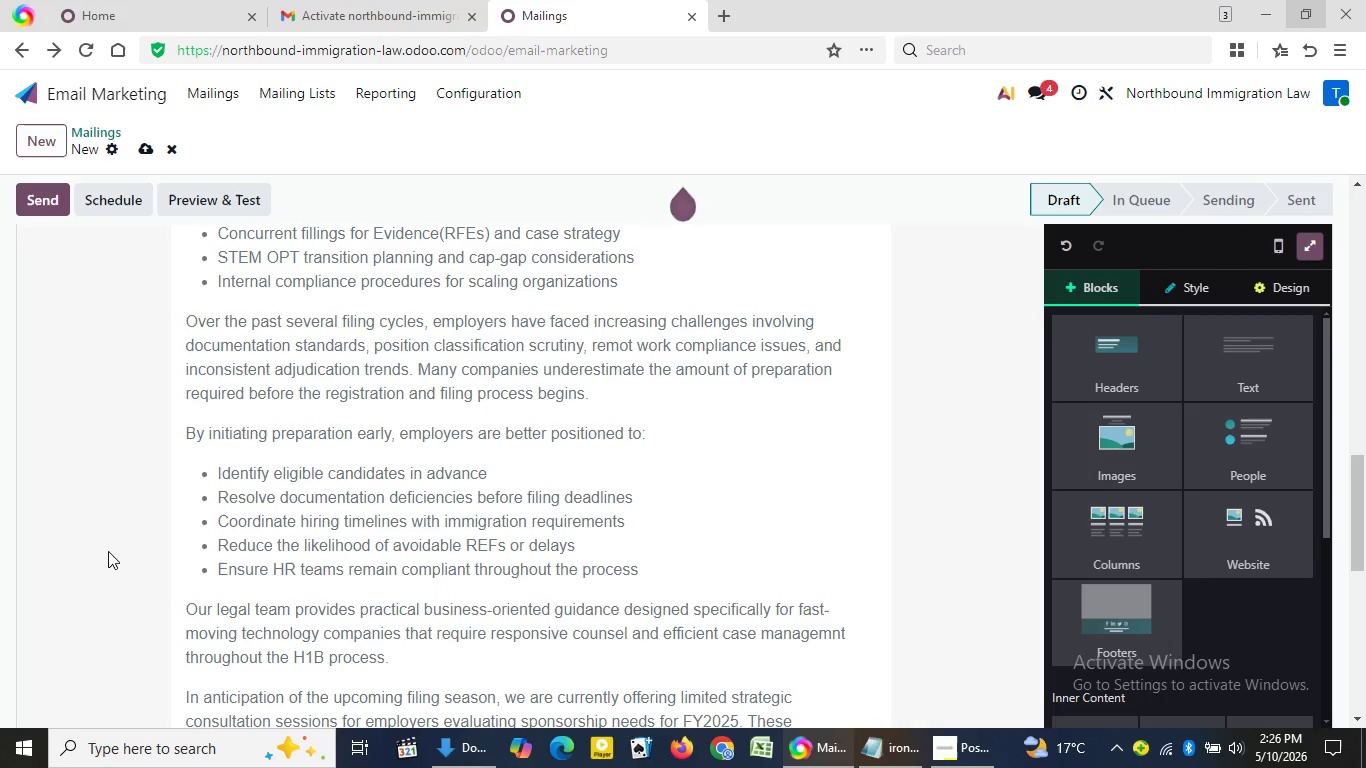 
triple_click([108, 551])
 